 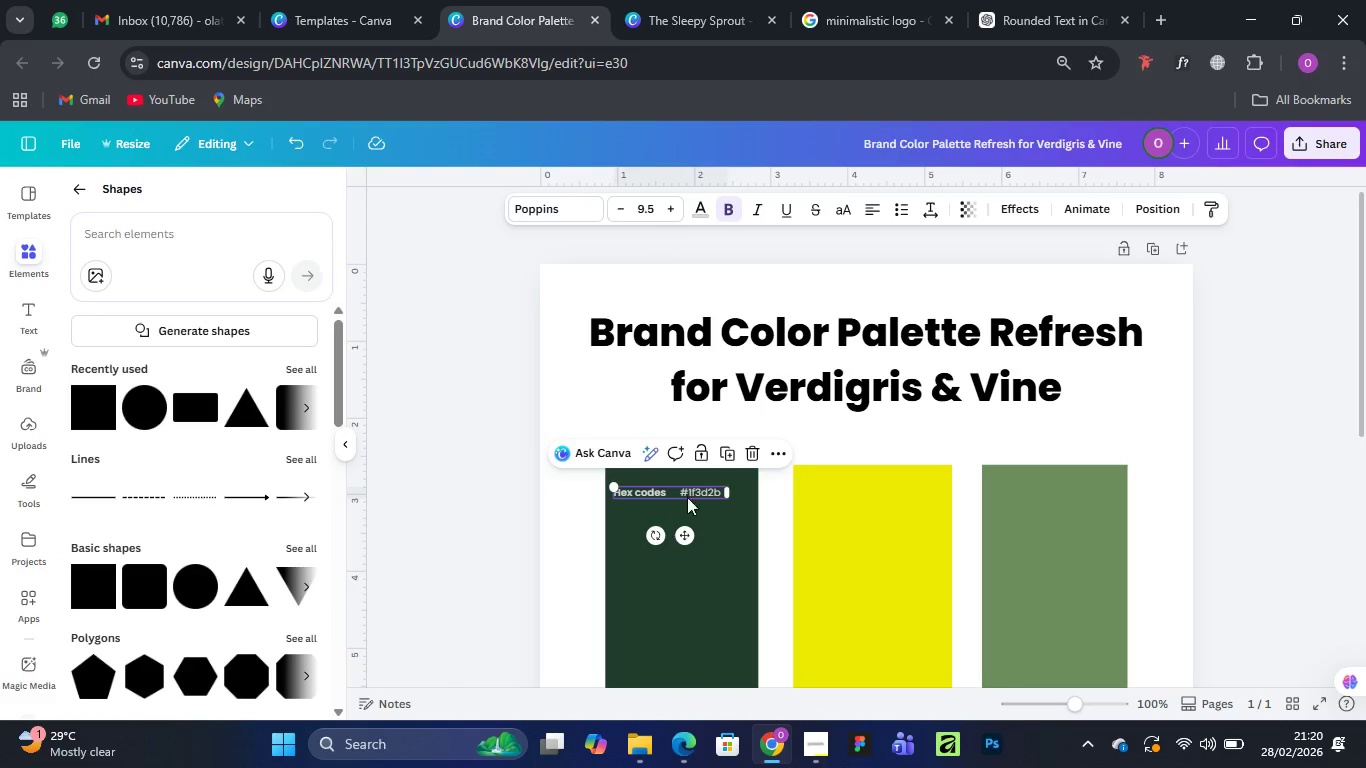 
hold_key(key=ShiftLeft, duration=1.0)
left_click([698, 492])
 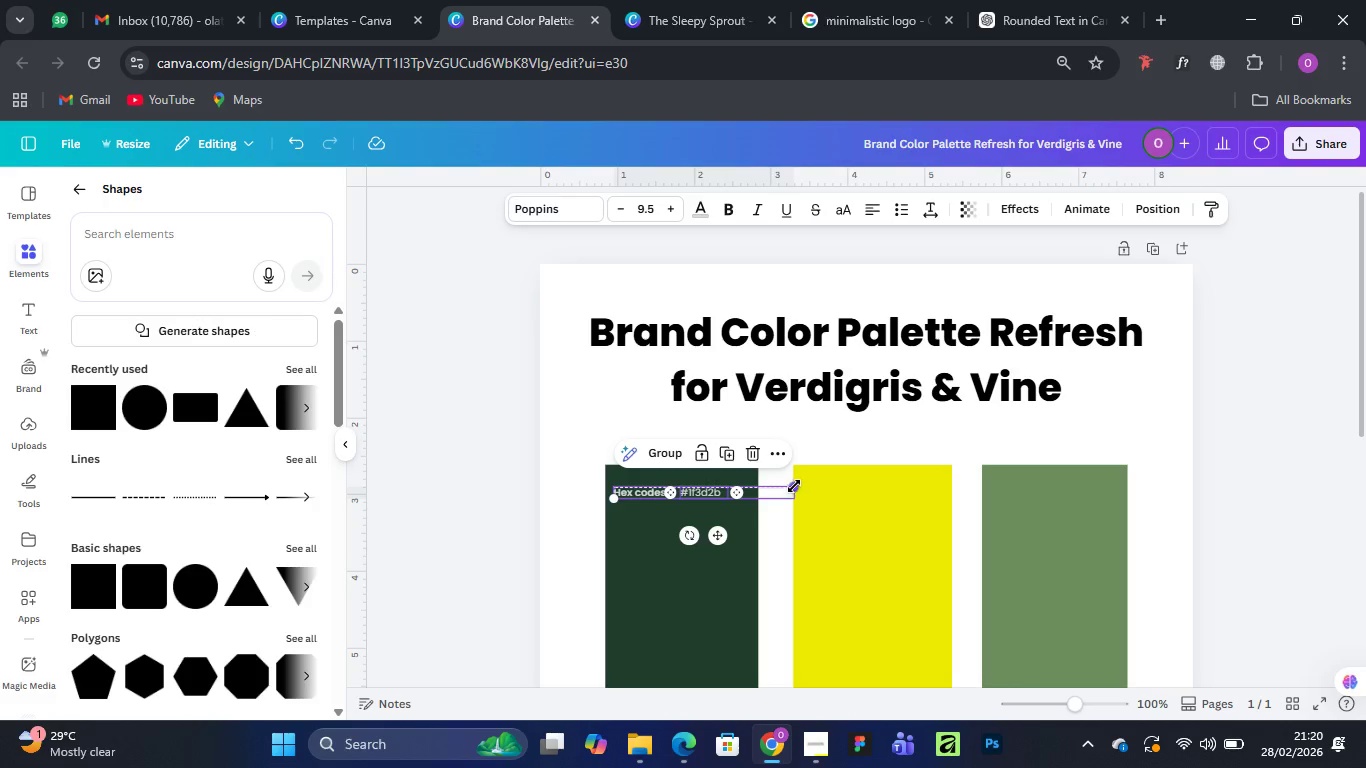 
left_click_drag(start_coordinate=[794, 486], to_coordinate=[826, 475])
 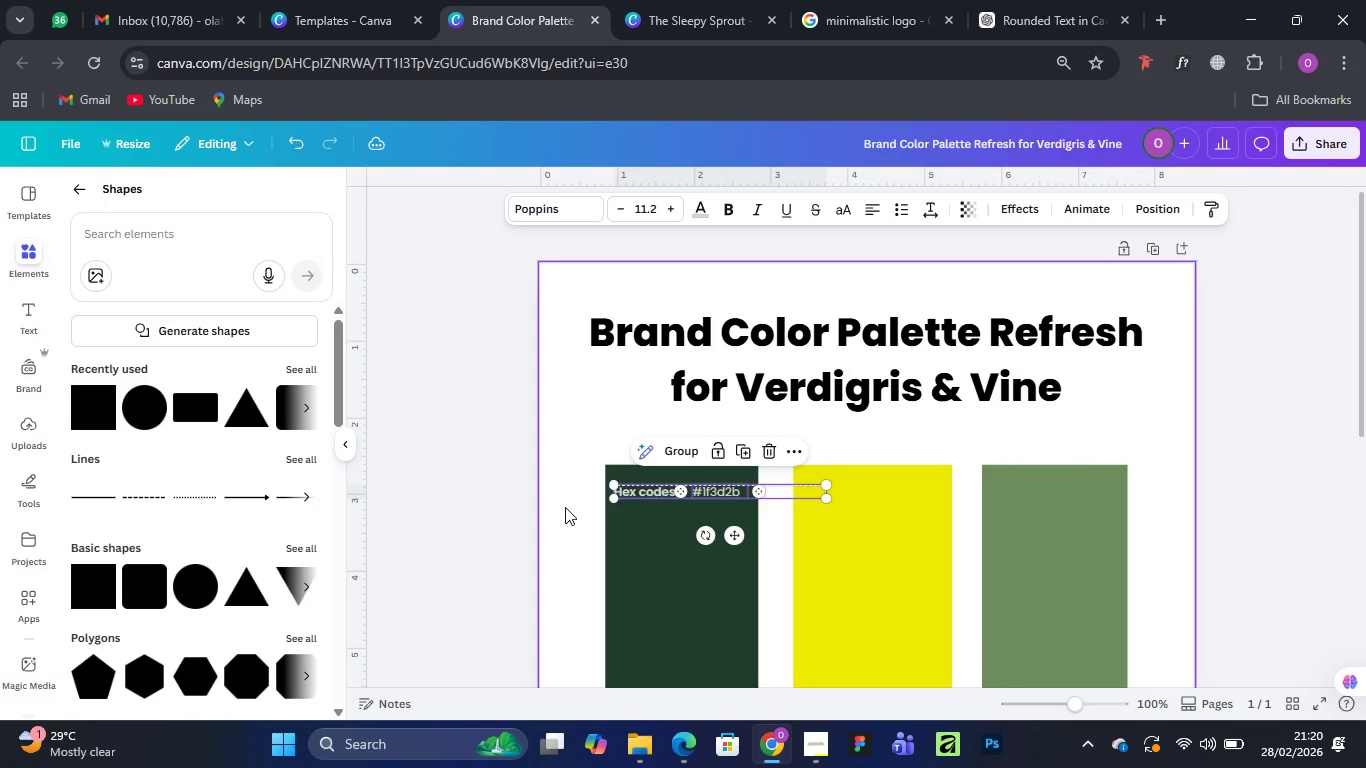 
left_click([565, 507])
 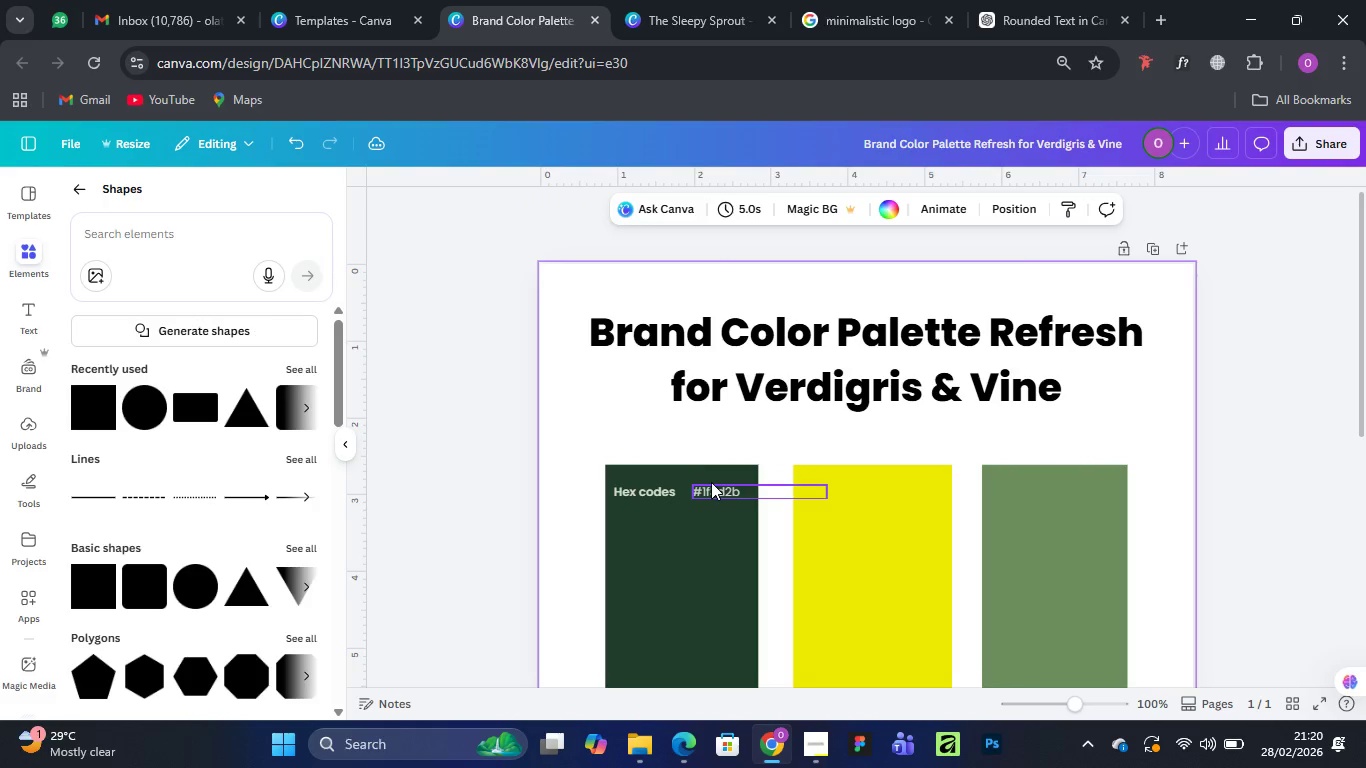 
left_click([713, 488])
 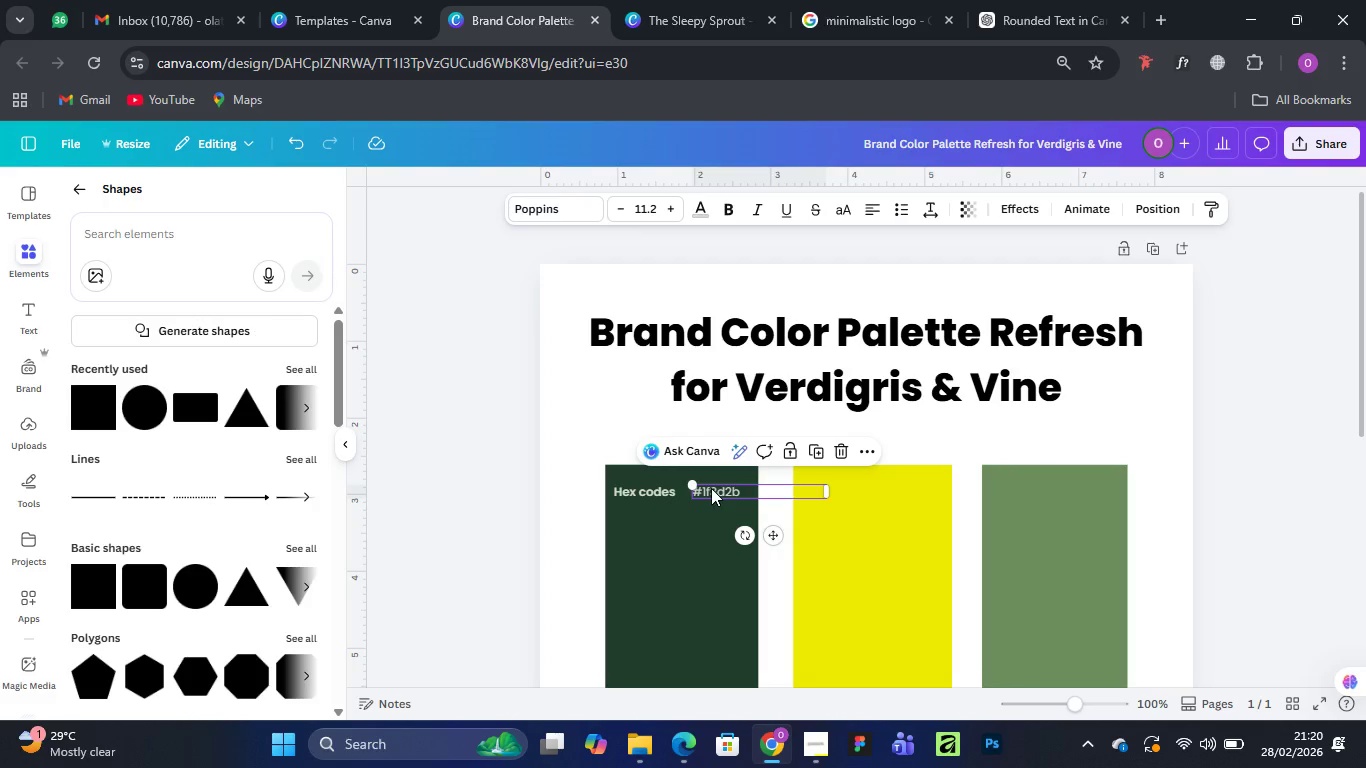 
key(ArrowLeft)
 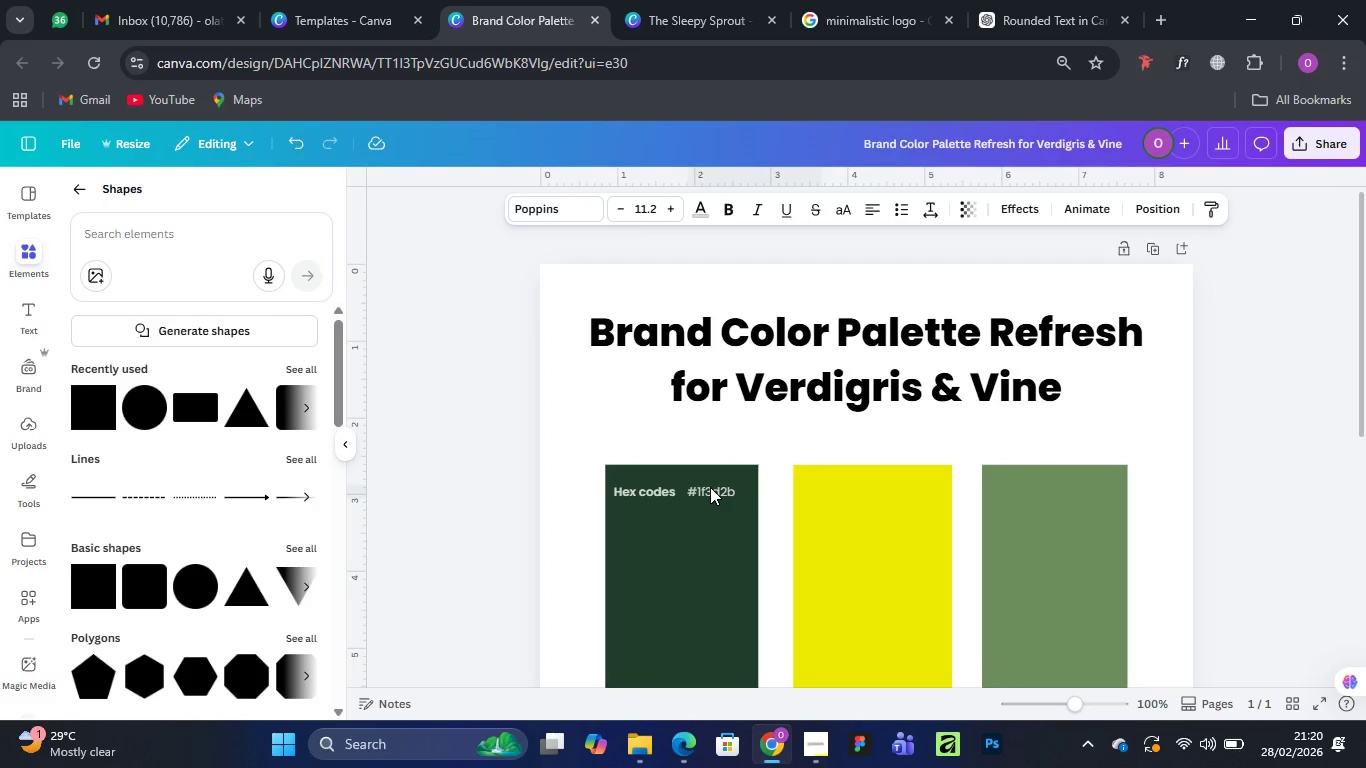 
key(ArrowLeft)
 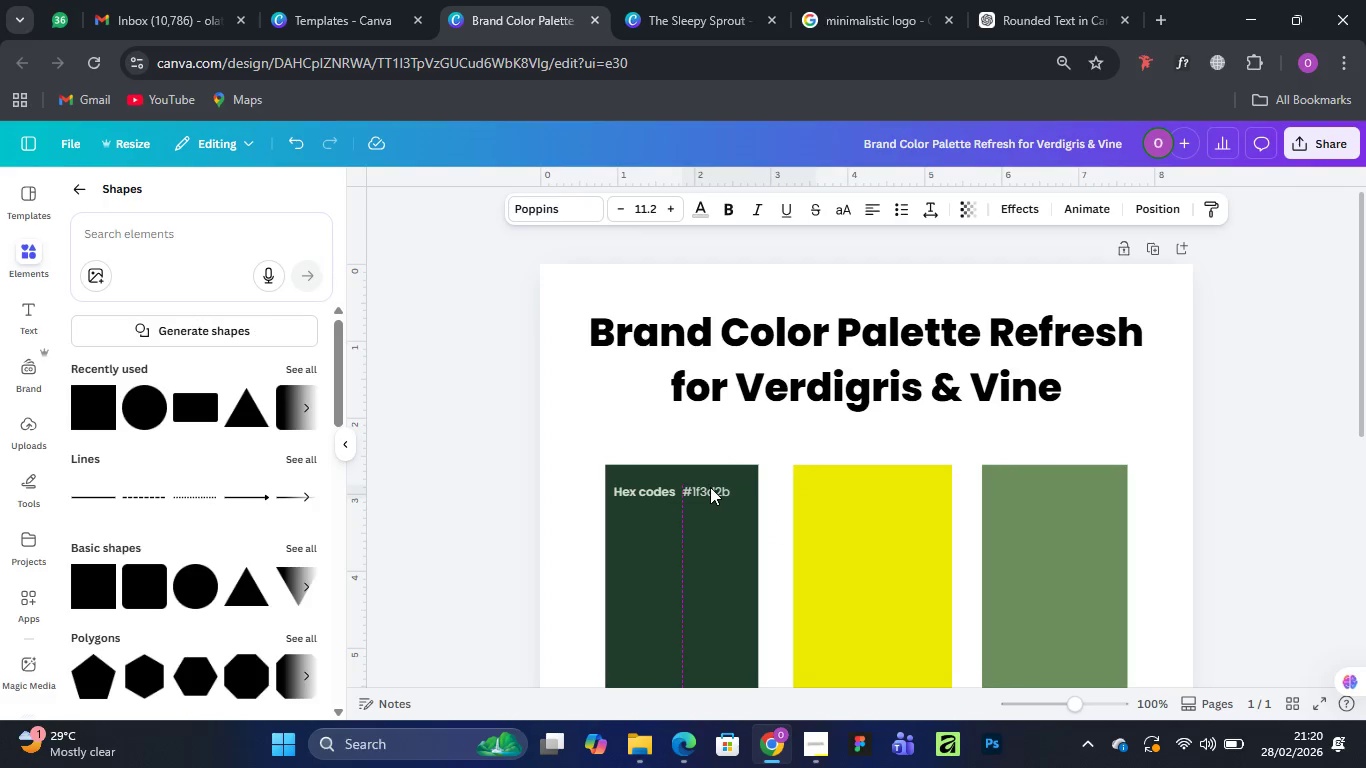 
key(ArrowLeft)
 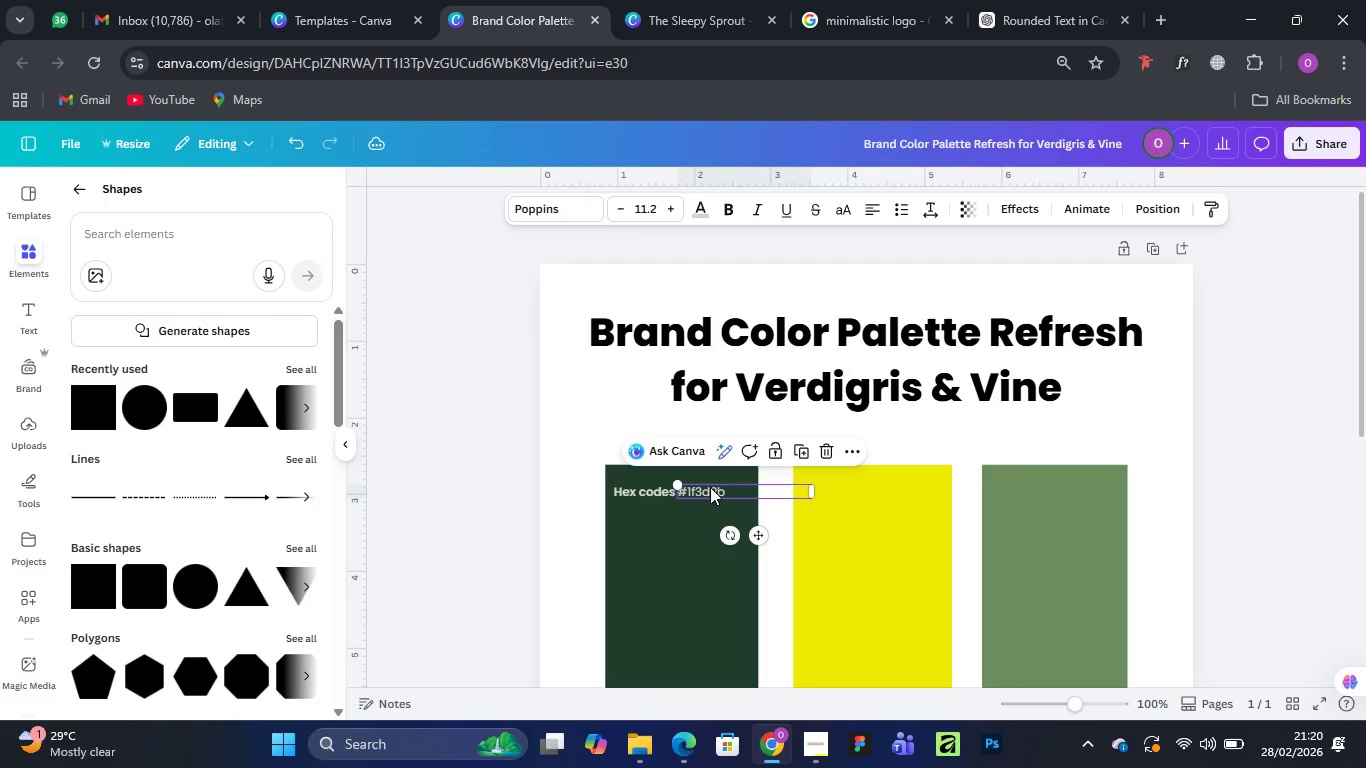 
key(ArrowRight)
 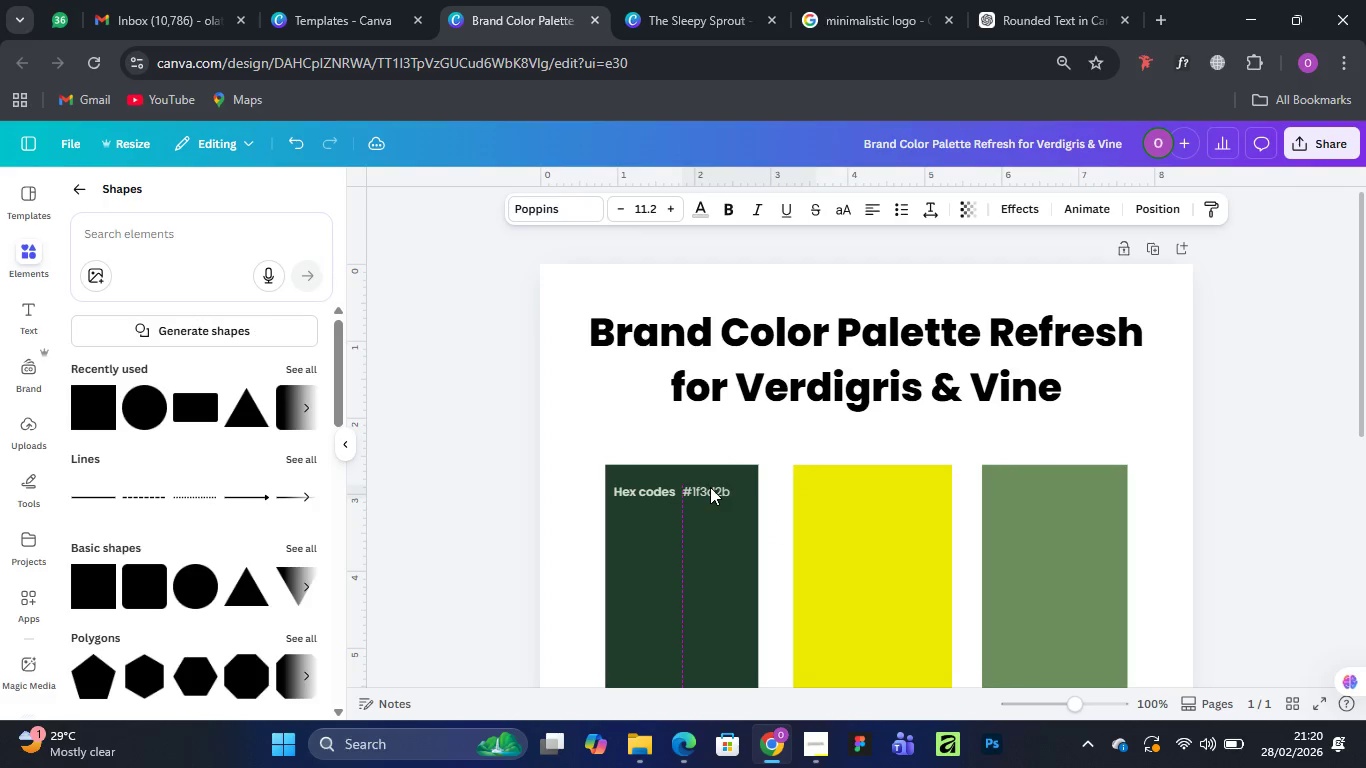 
key(ArrowRight)
 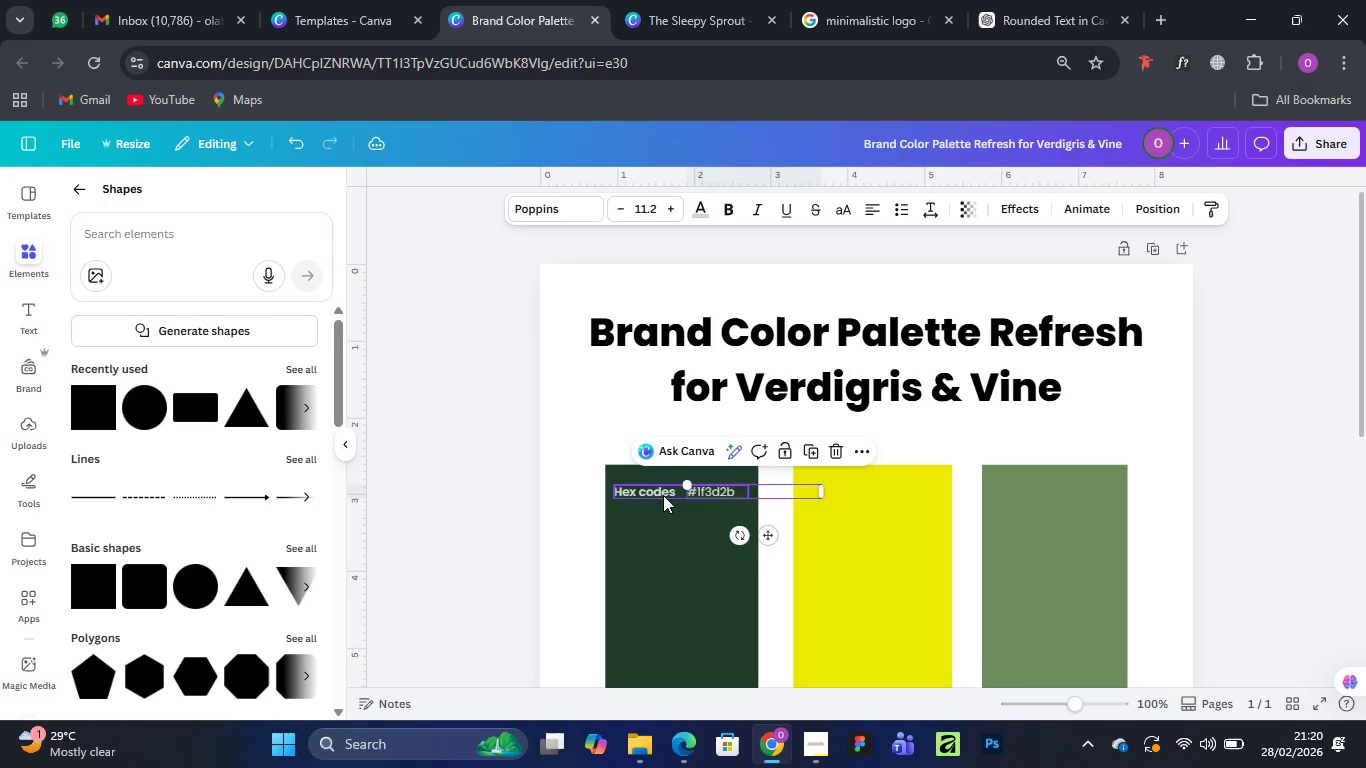 
double_click([663, 495])
 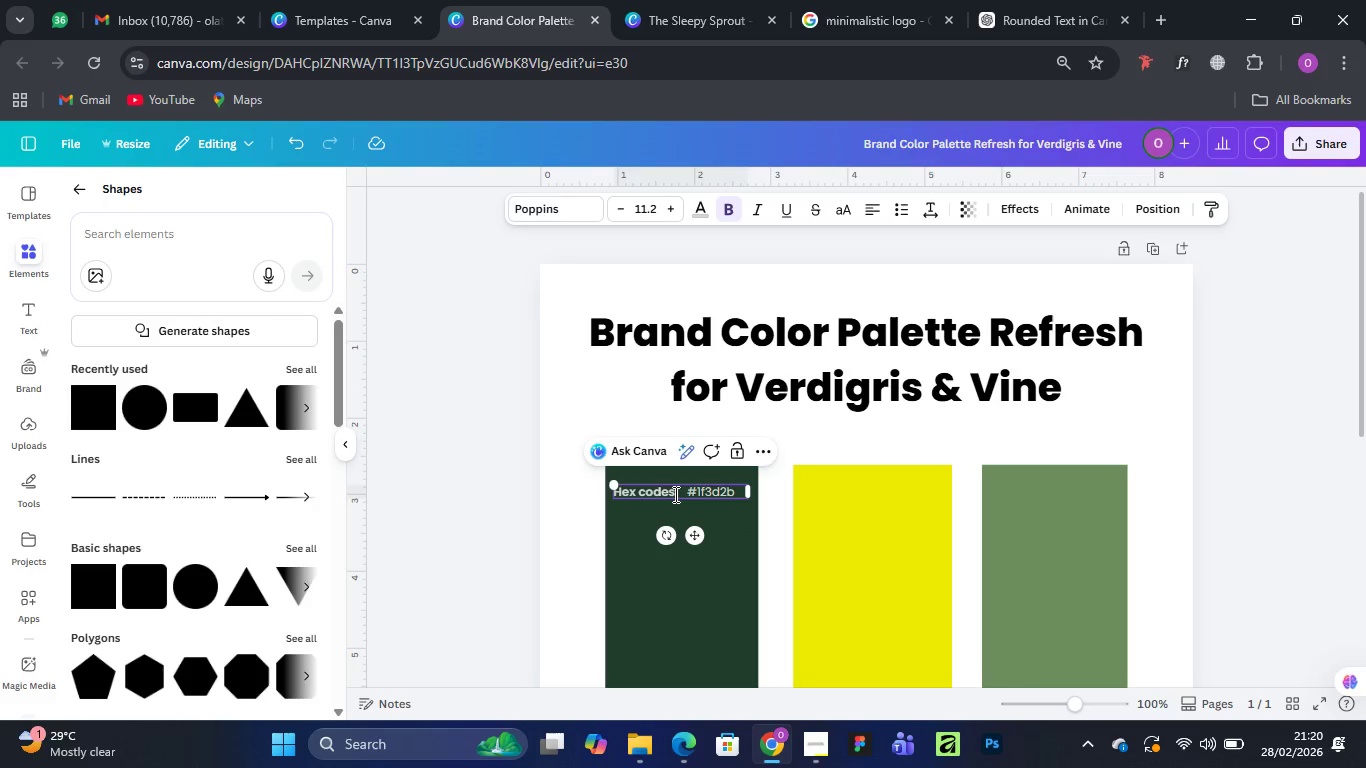 
left_click([674, 494])
 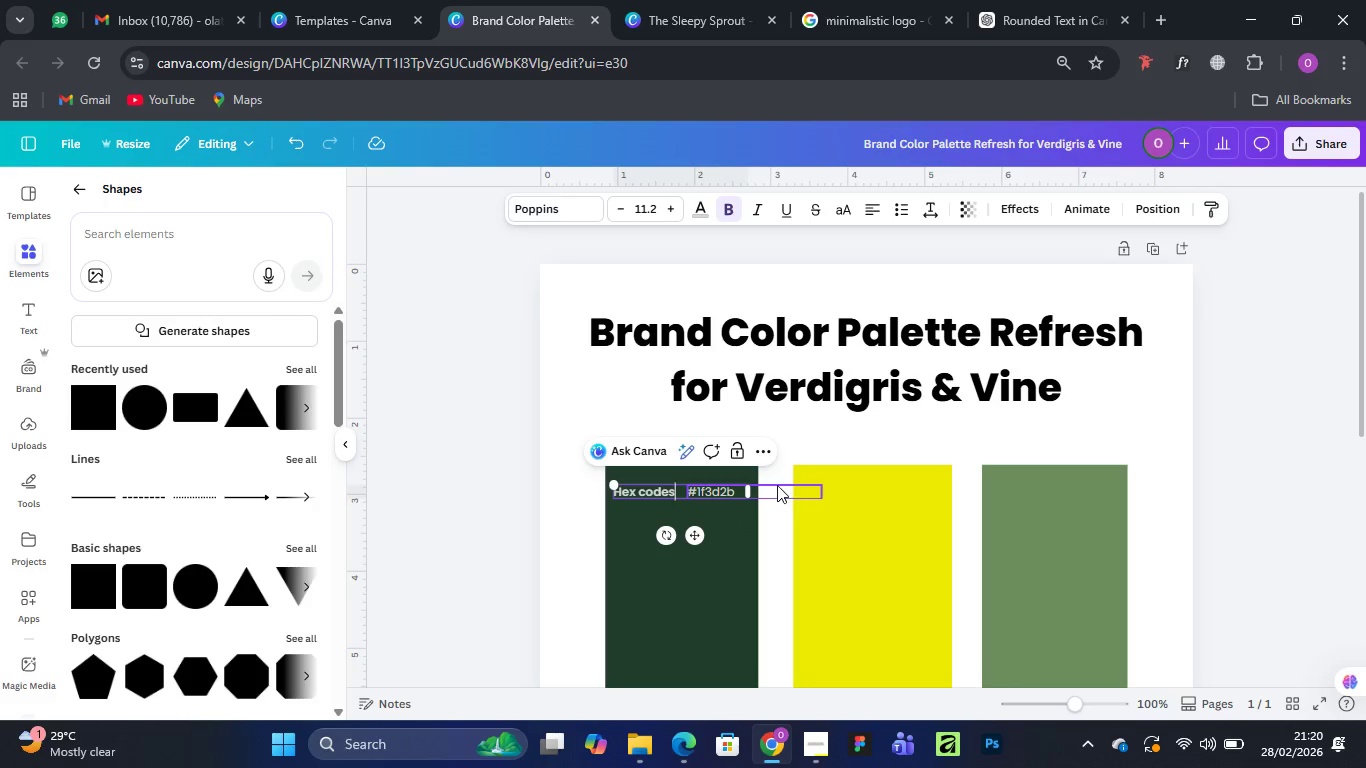 
key(Shift+Semicolon)
 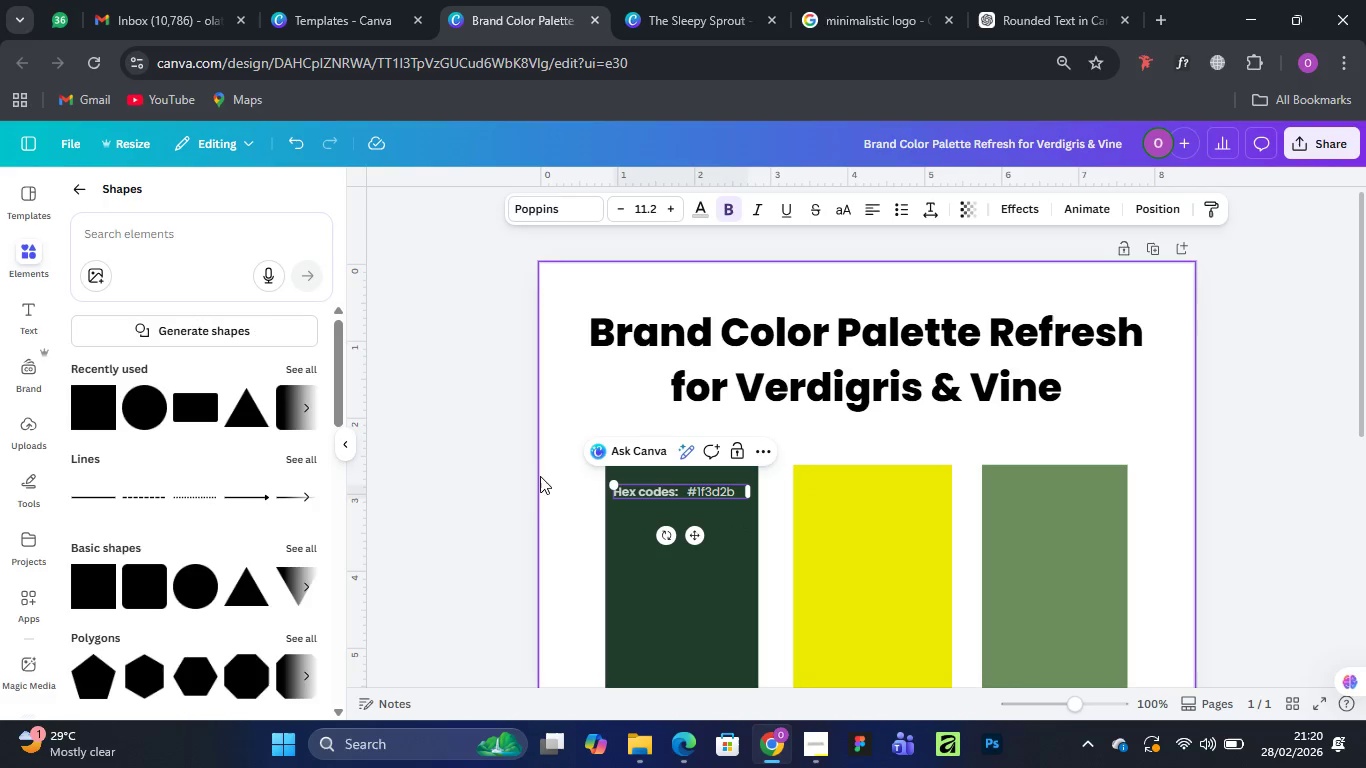 
left_click([541, 511])
 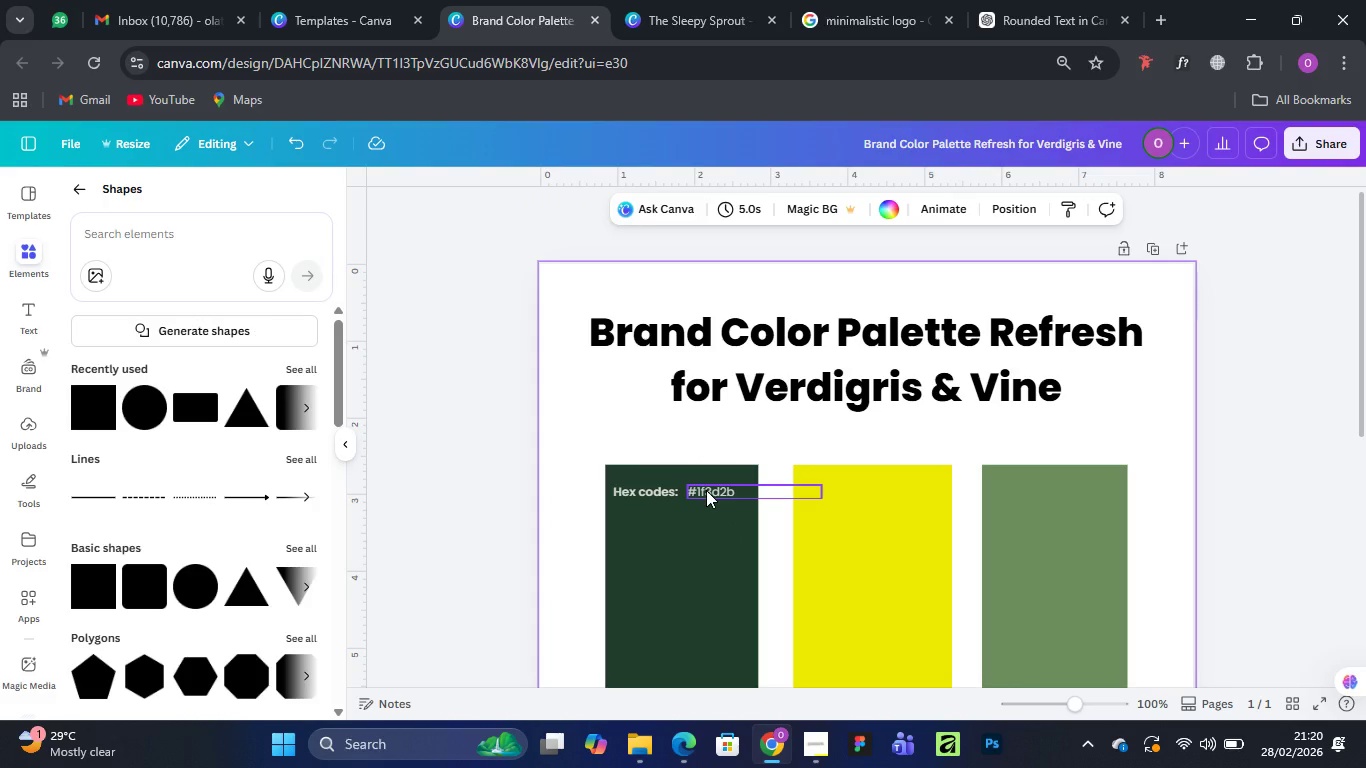 
left_click_drag(start_coordinate=[706, 490], to_coordinate=[639, 508])
 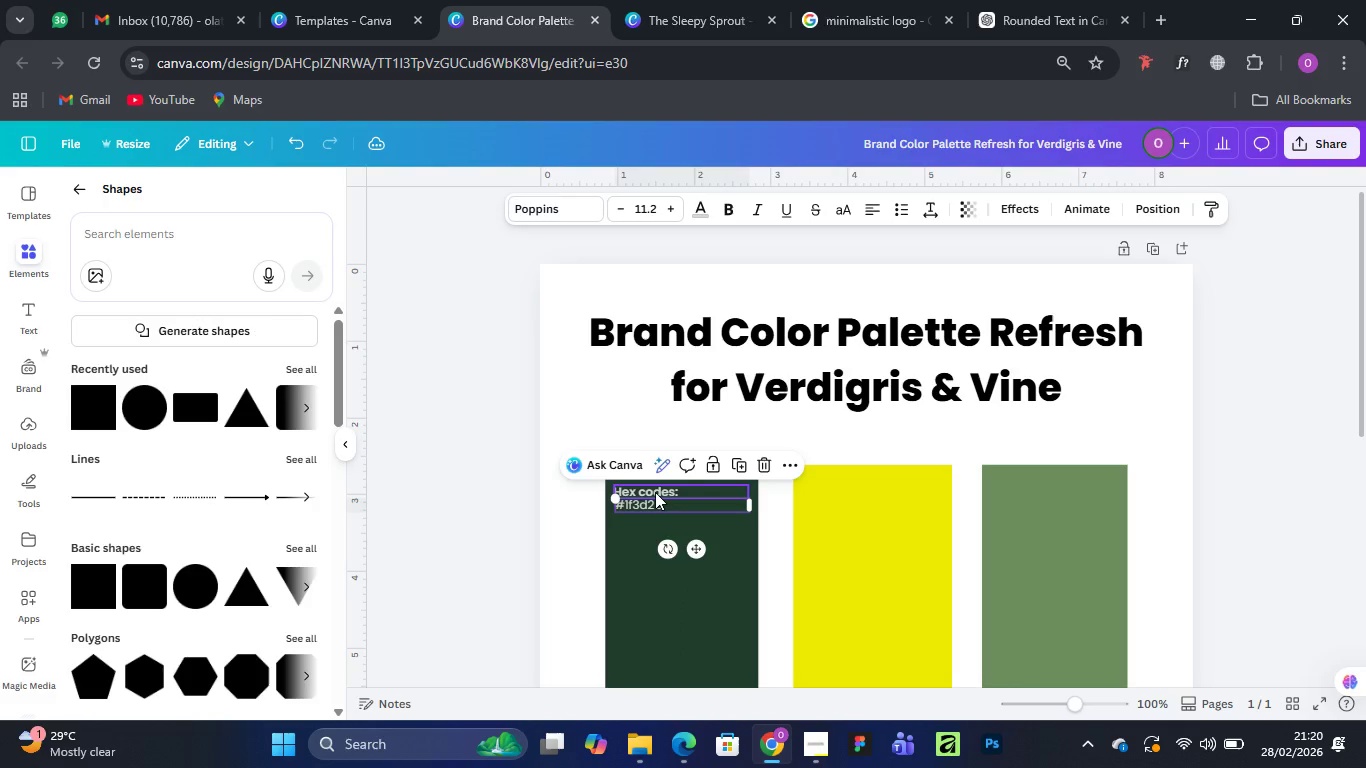 
left_click([655, 492])
 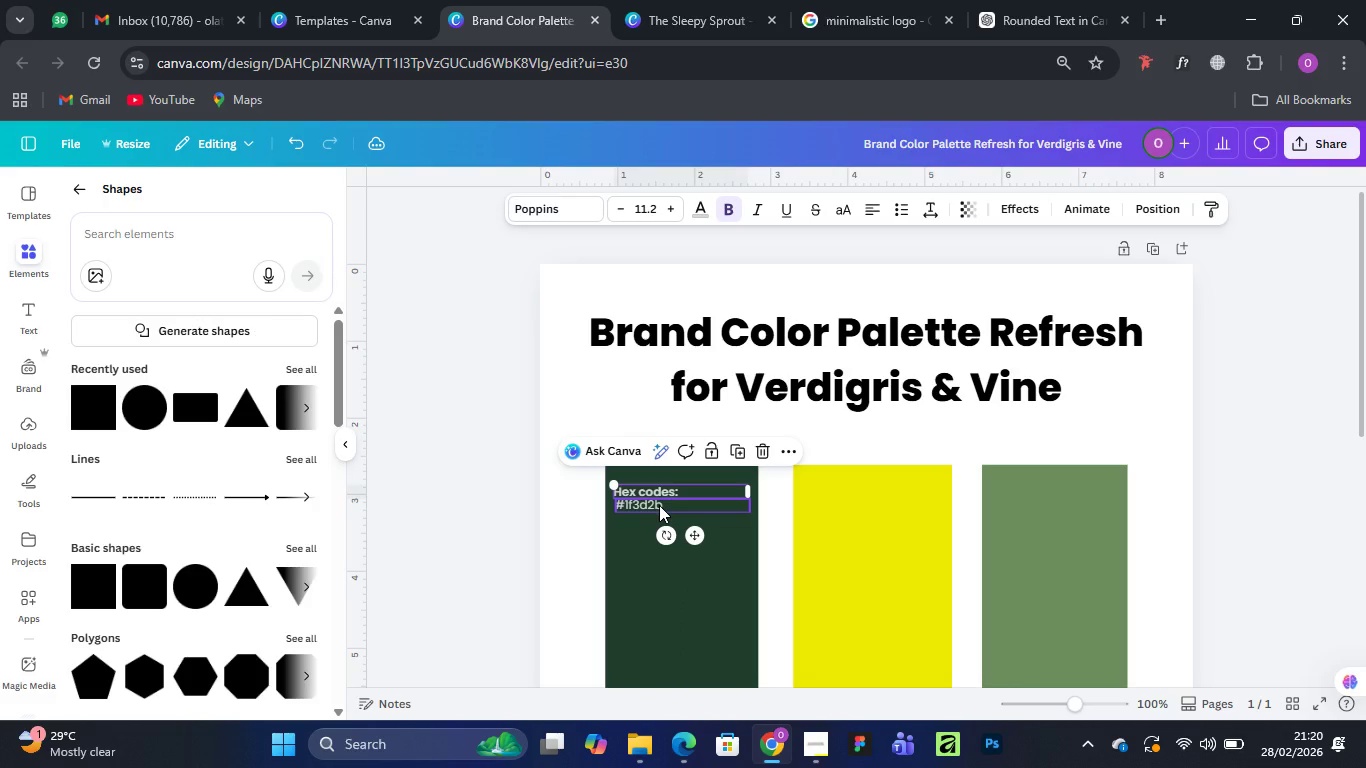 
hold_key(key=ShiftLeft, duration=0.75)
left_click([659, 505])
 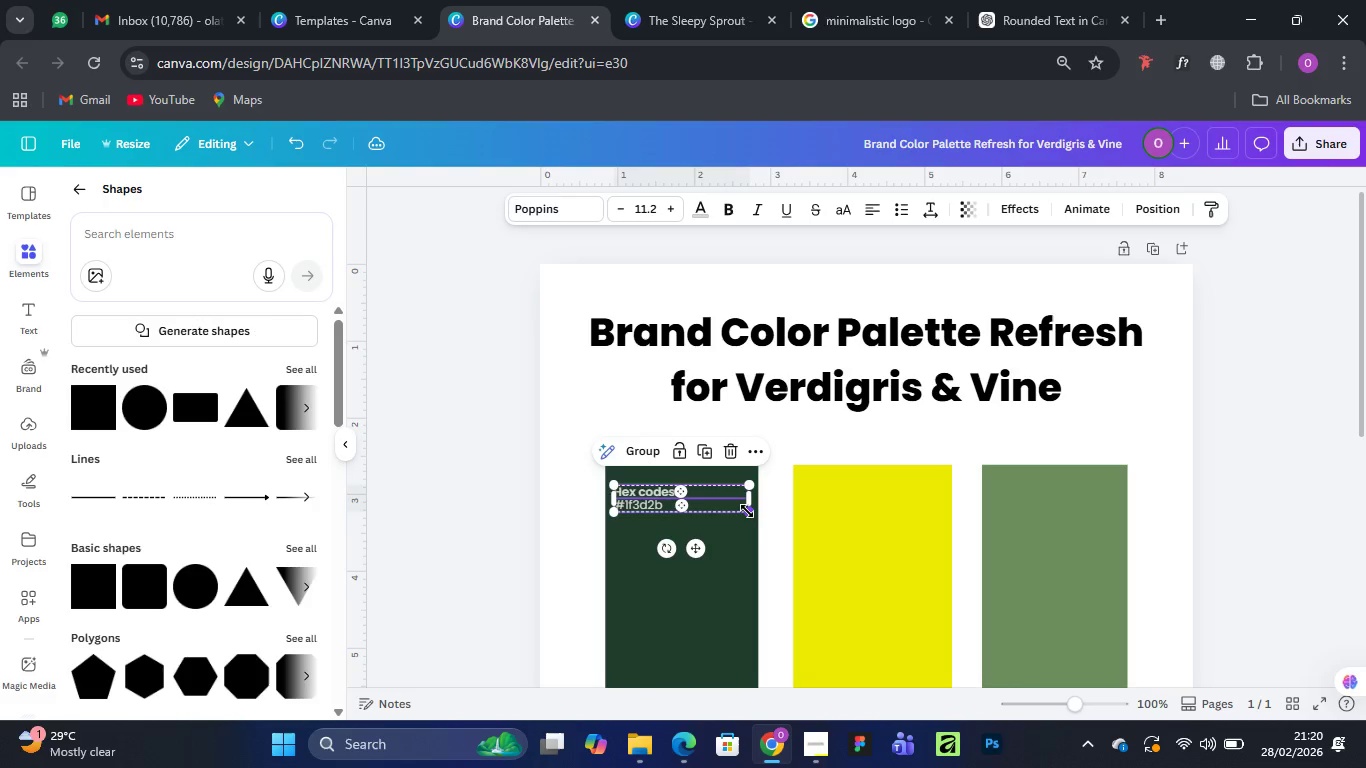 
left_click_drag(start_coordinate=[747, 511], to_coordinate=[781, 525])
 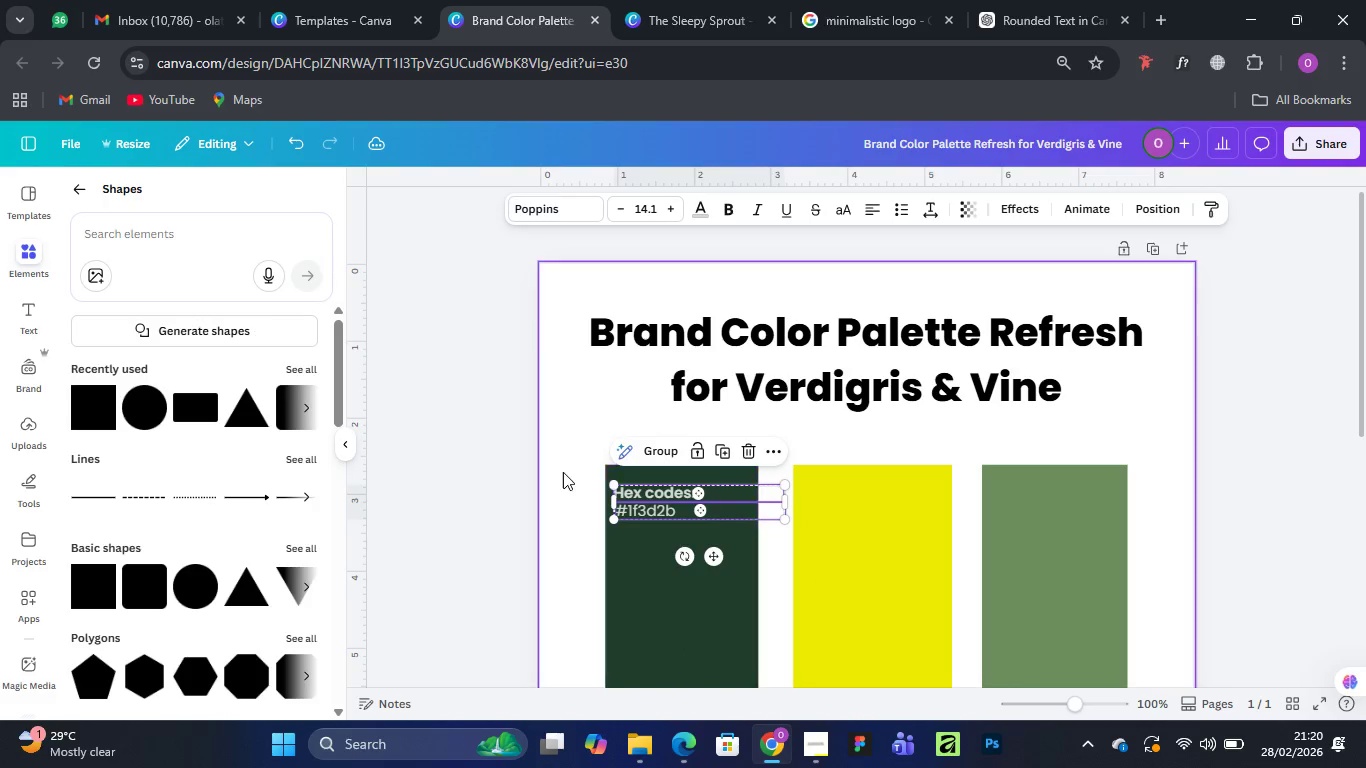 
left_click([563, 472])
 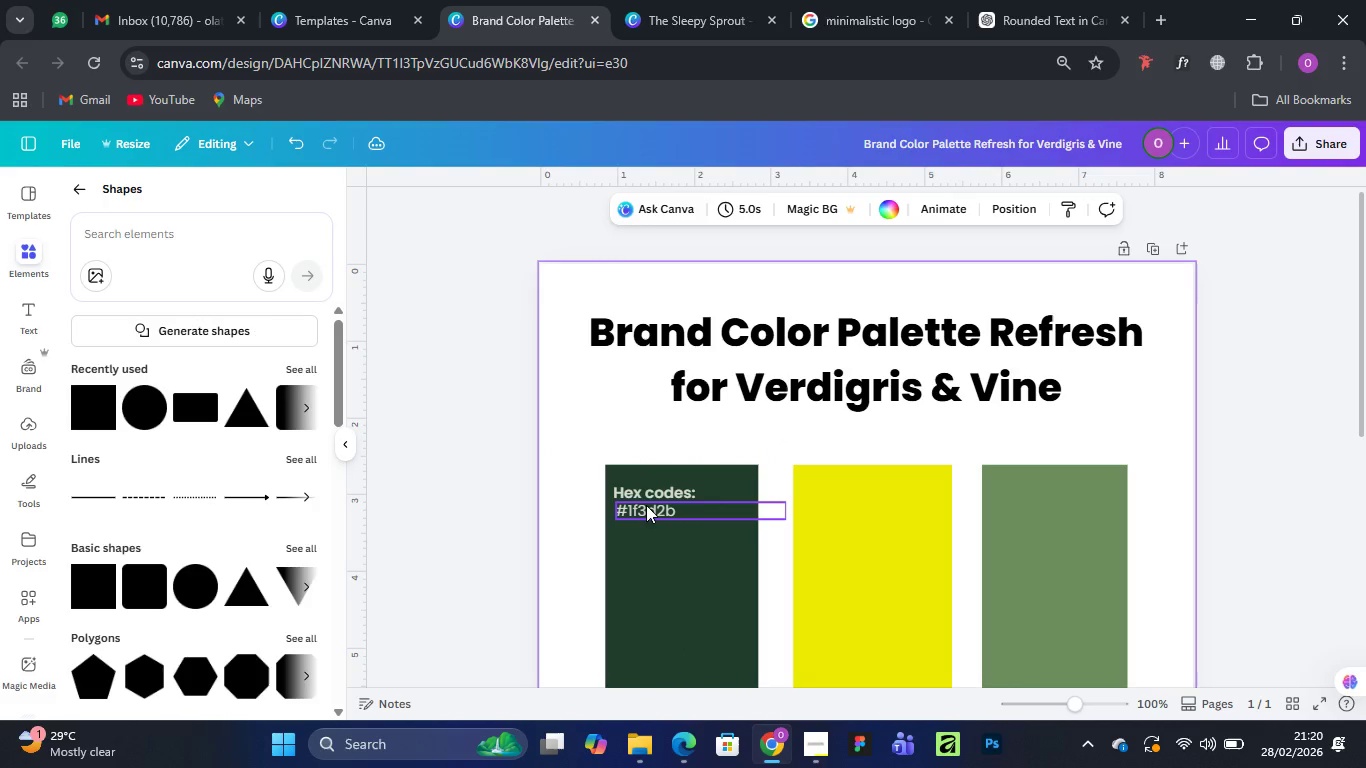 
left_click([647, 506])
 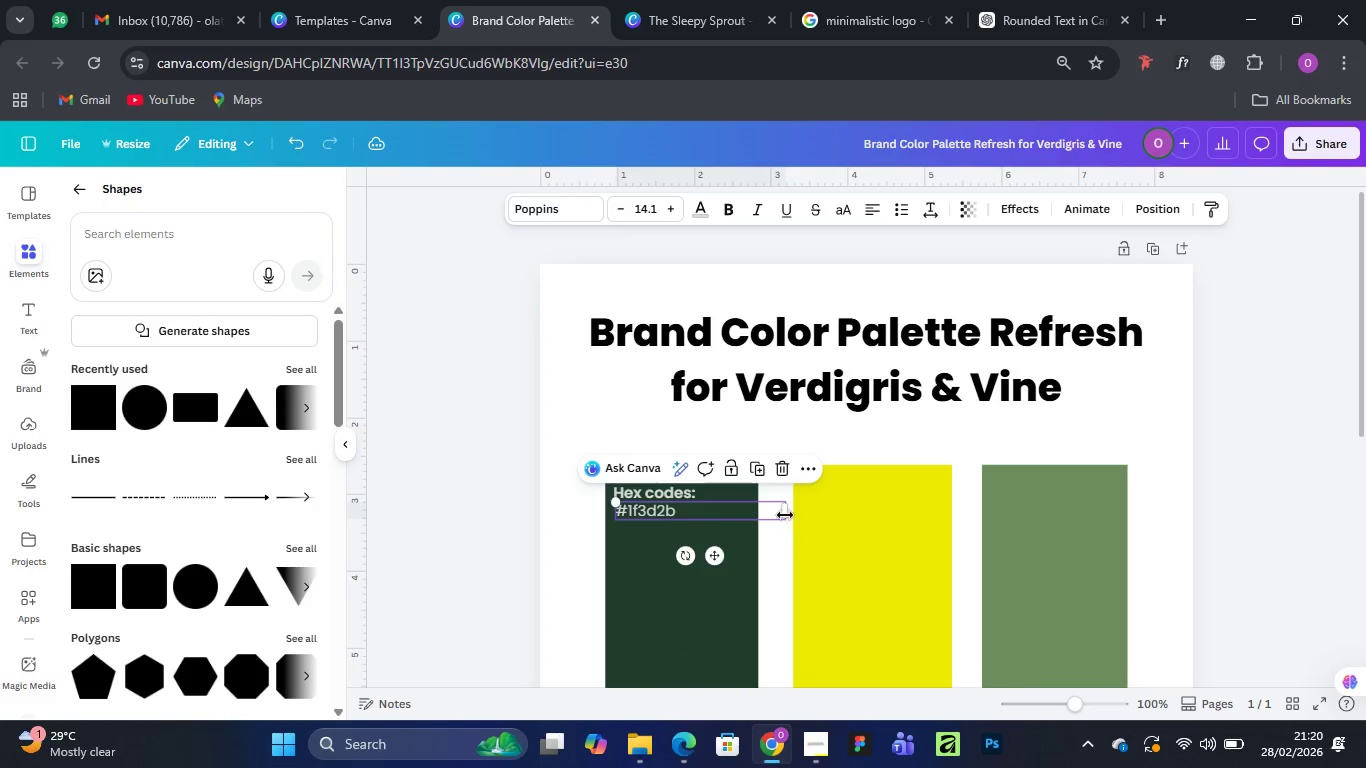 
left_click_drag(start_coordinate=[785, 512], to_coordinate=[744, 514])
 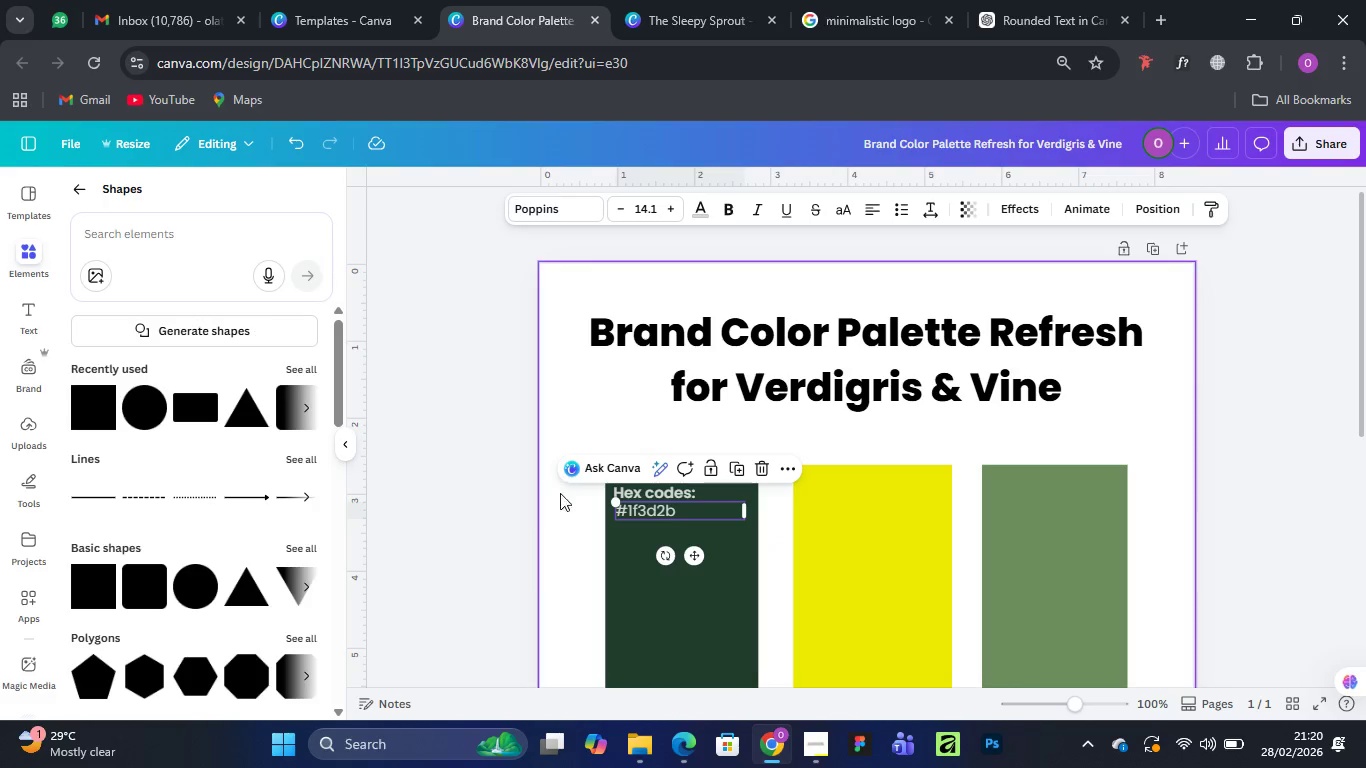 
left_click([562, 524])
 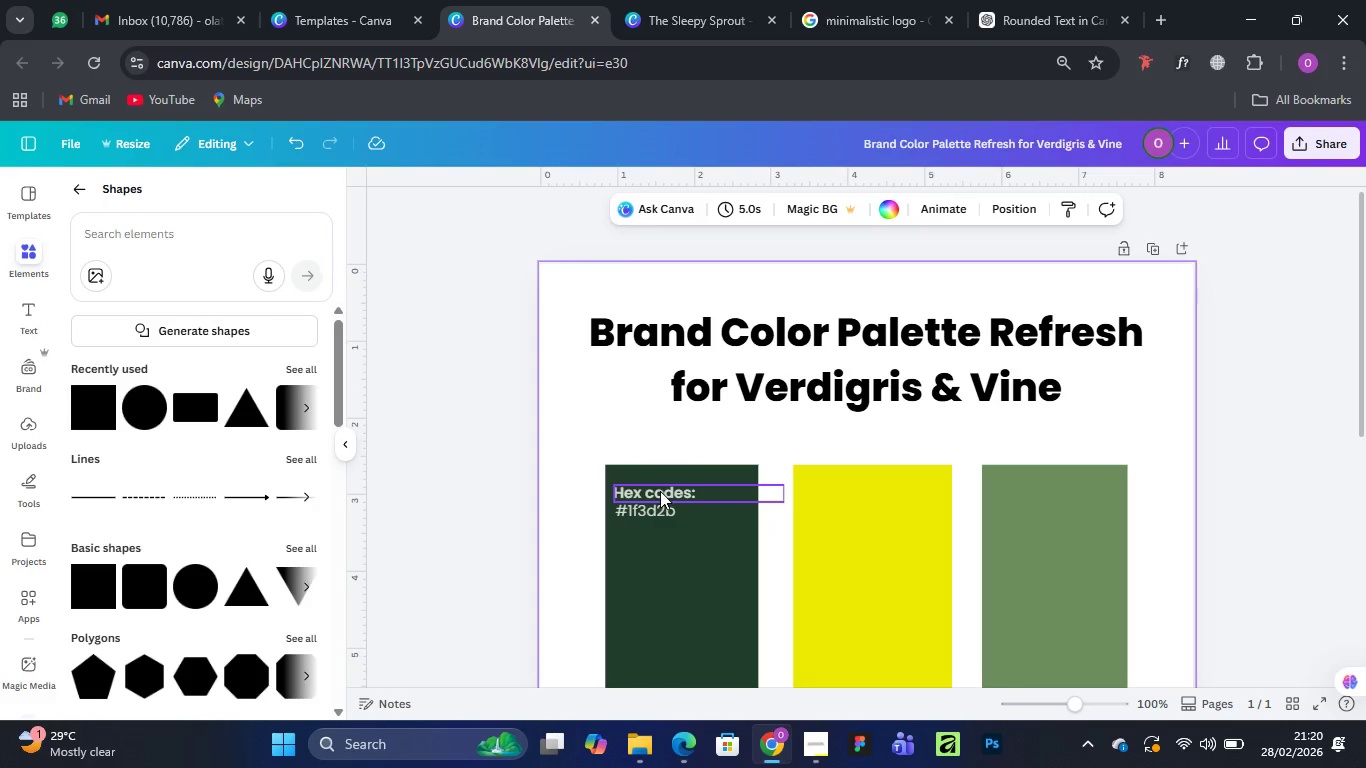 
left_click([660, 491])
 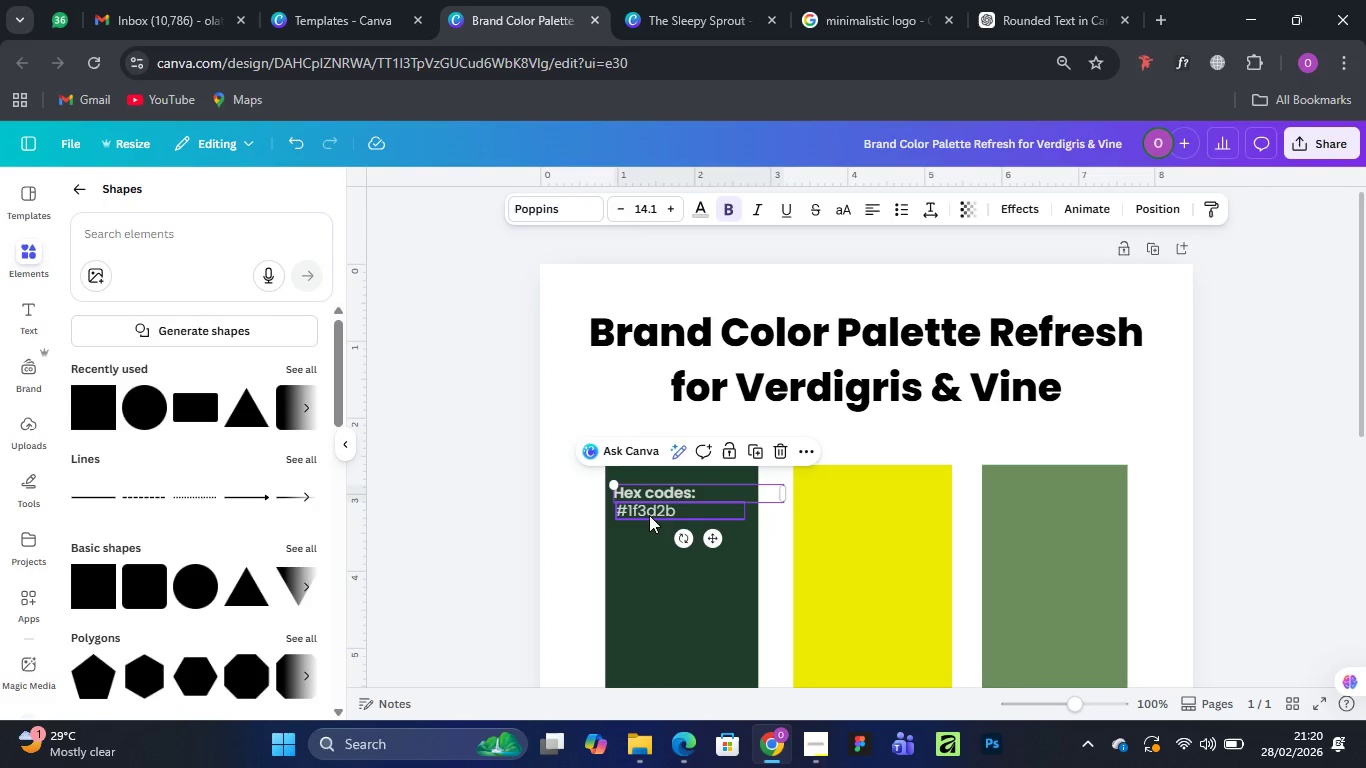 
hold_key(key=ShiftLeft, duration=0.62)
left_click([649, 515])
 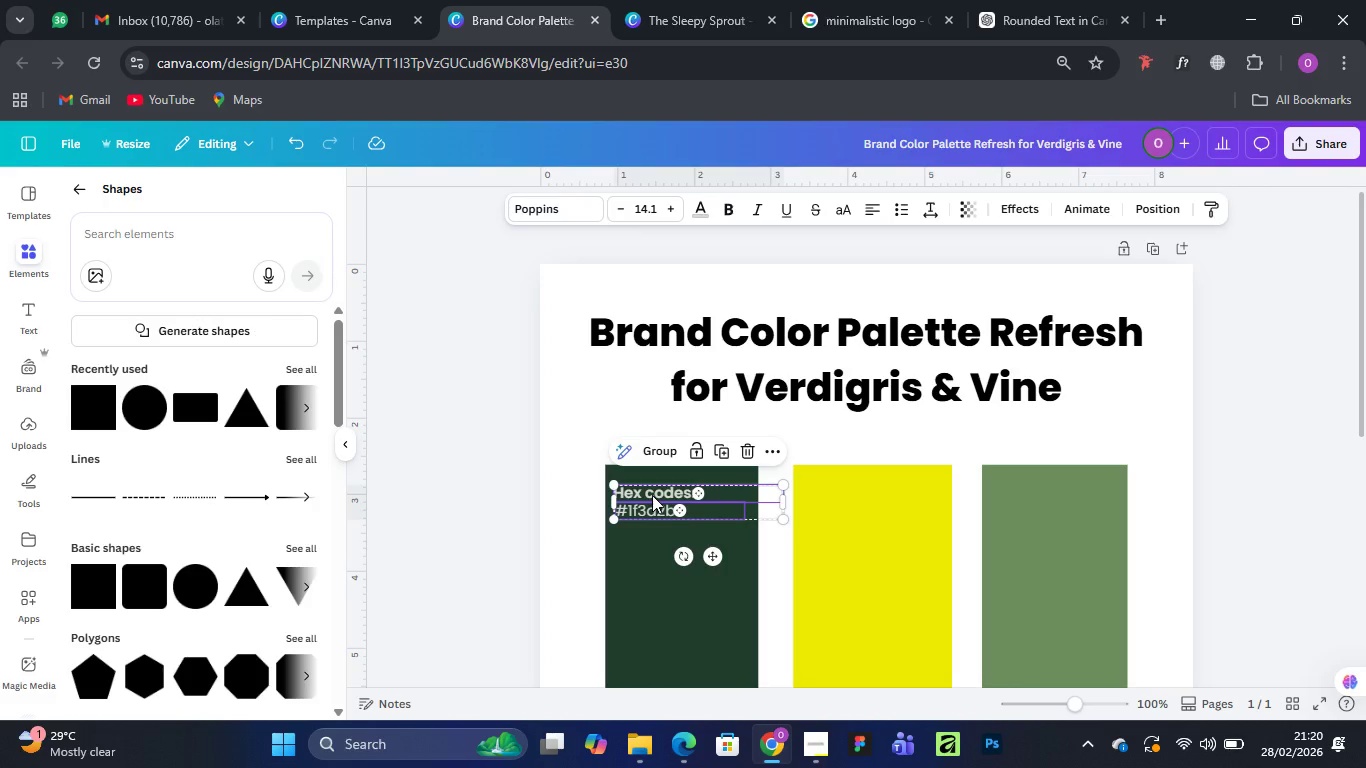 
hold_key(key=AltLeft, duration=1.53)
left_click_drag(start_coordinate=[652, 495], to_coordinate=[652, 551])
 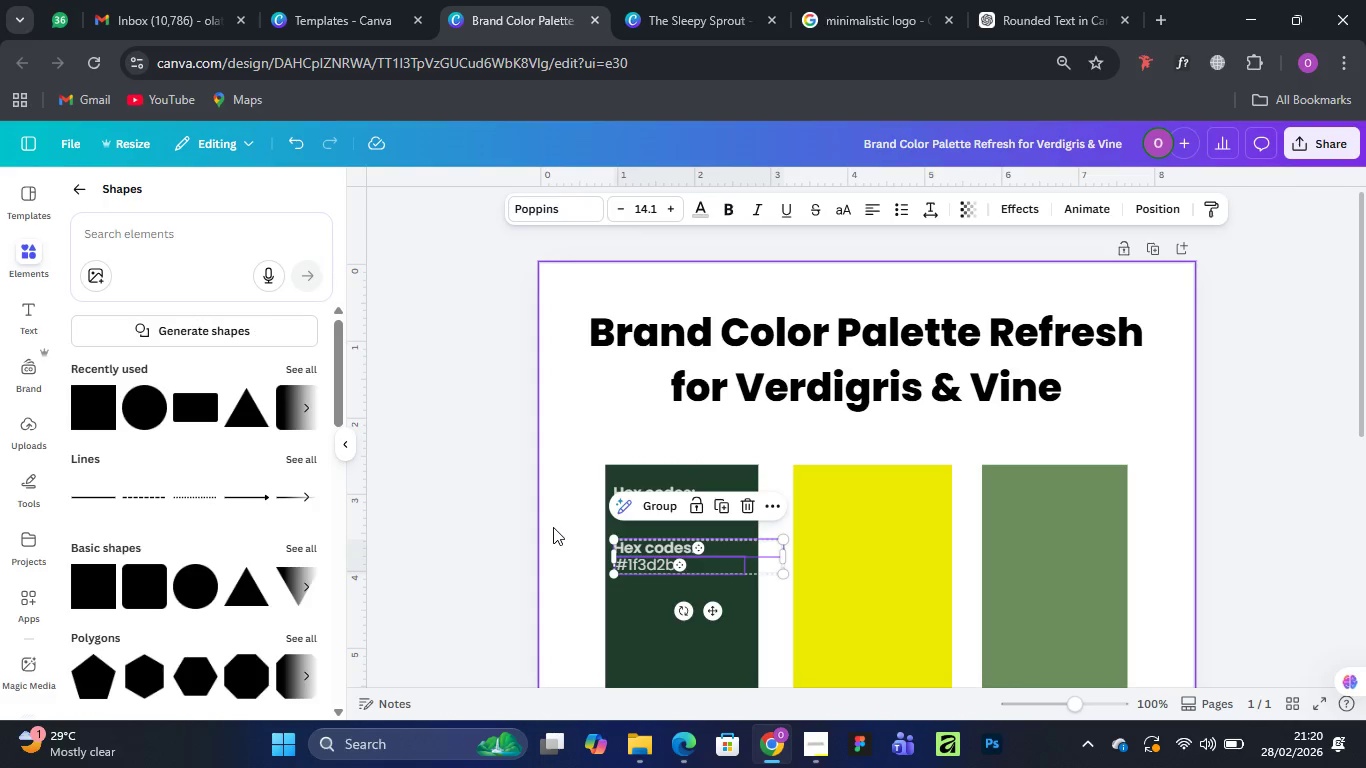 
hold_key(key=AltLeft, duration=1.5)
 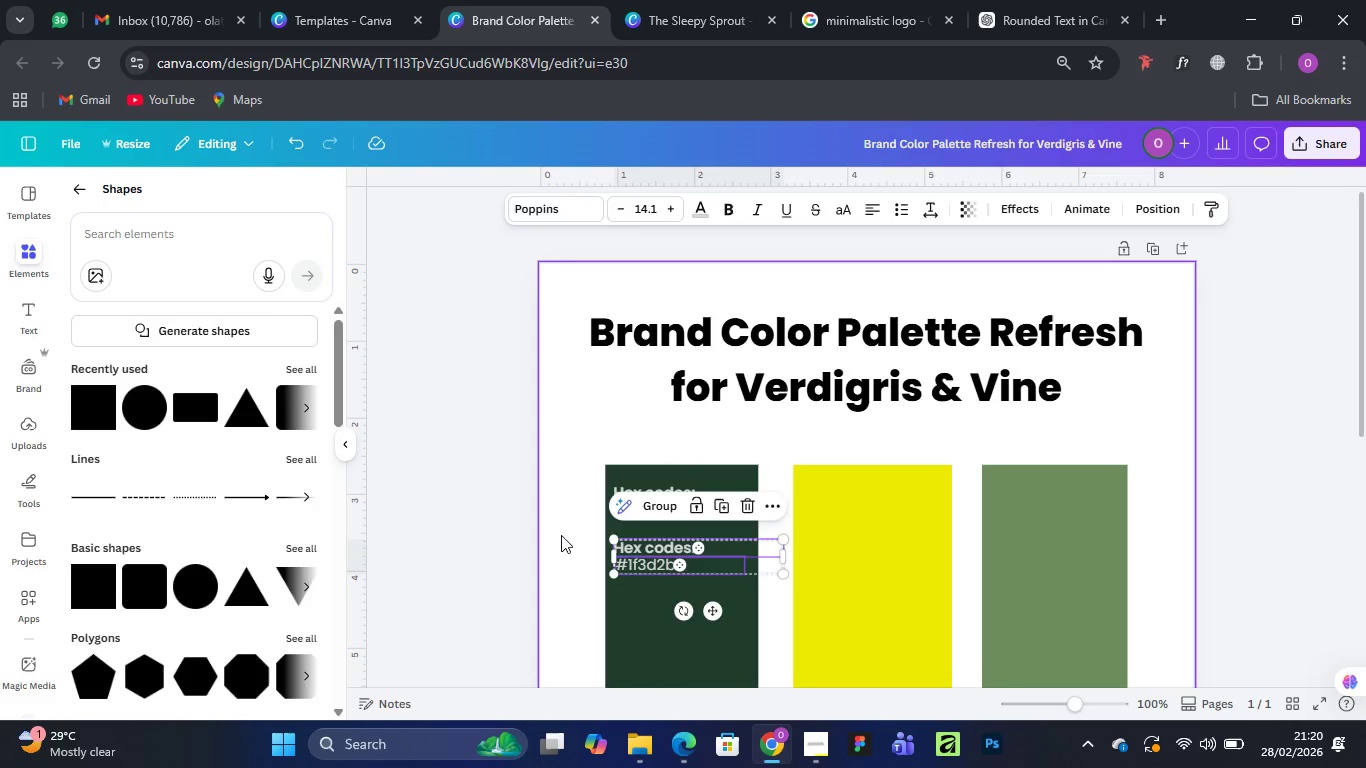 
hold_key(key=AltLeft, duration=0.45)
 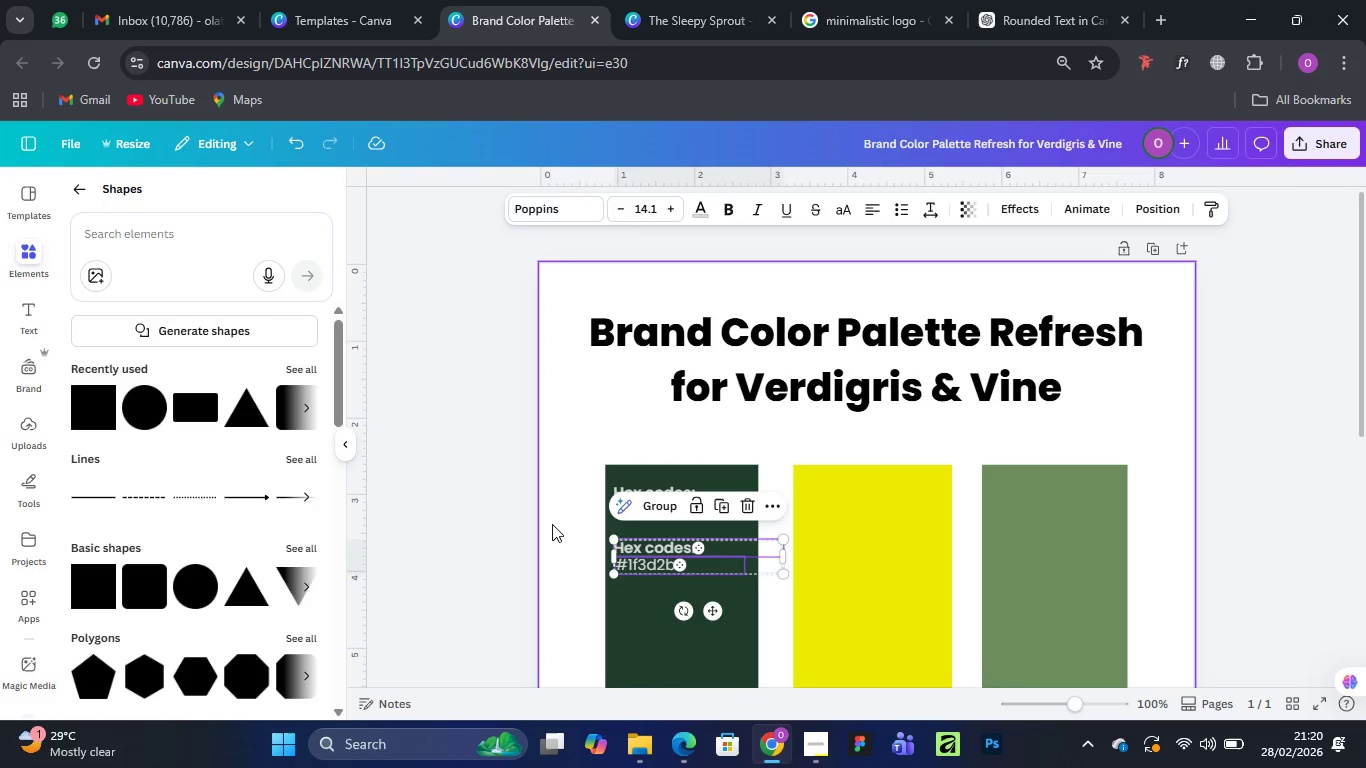 
left_click([552, 524])
 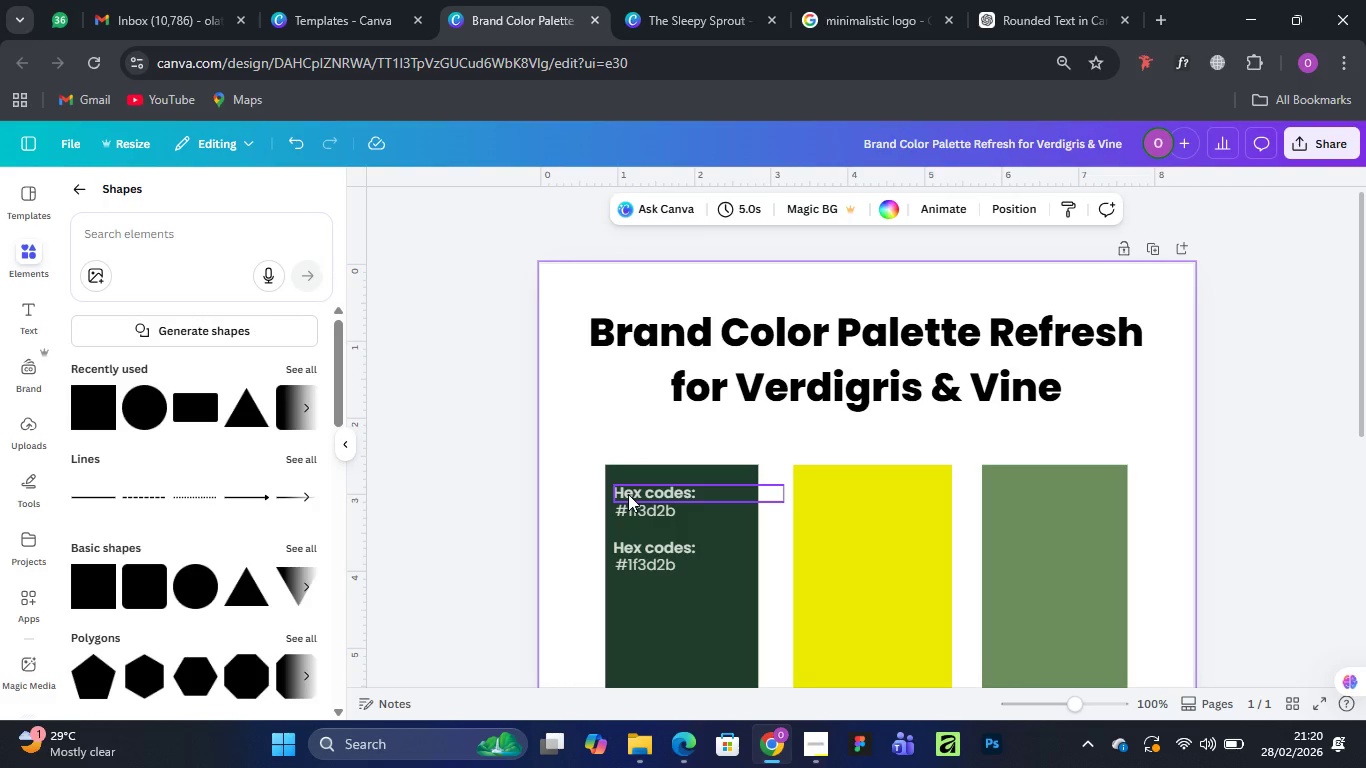 
left_click([636, 494])
 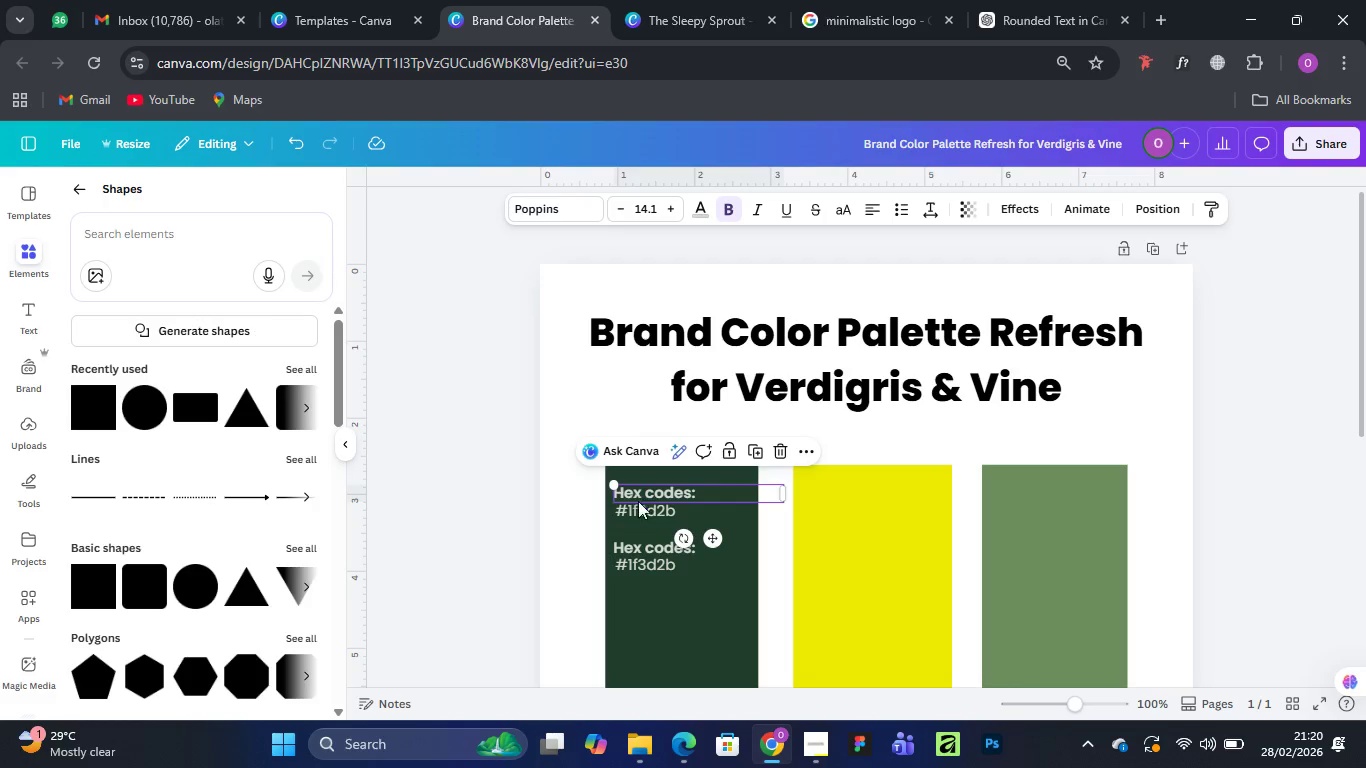 
hold_key(key=ShiftLeft, duration=1.52)
left_click([641, 513])
 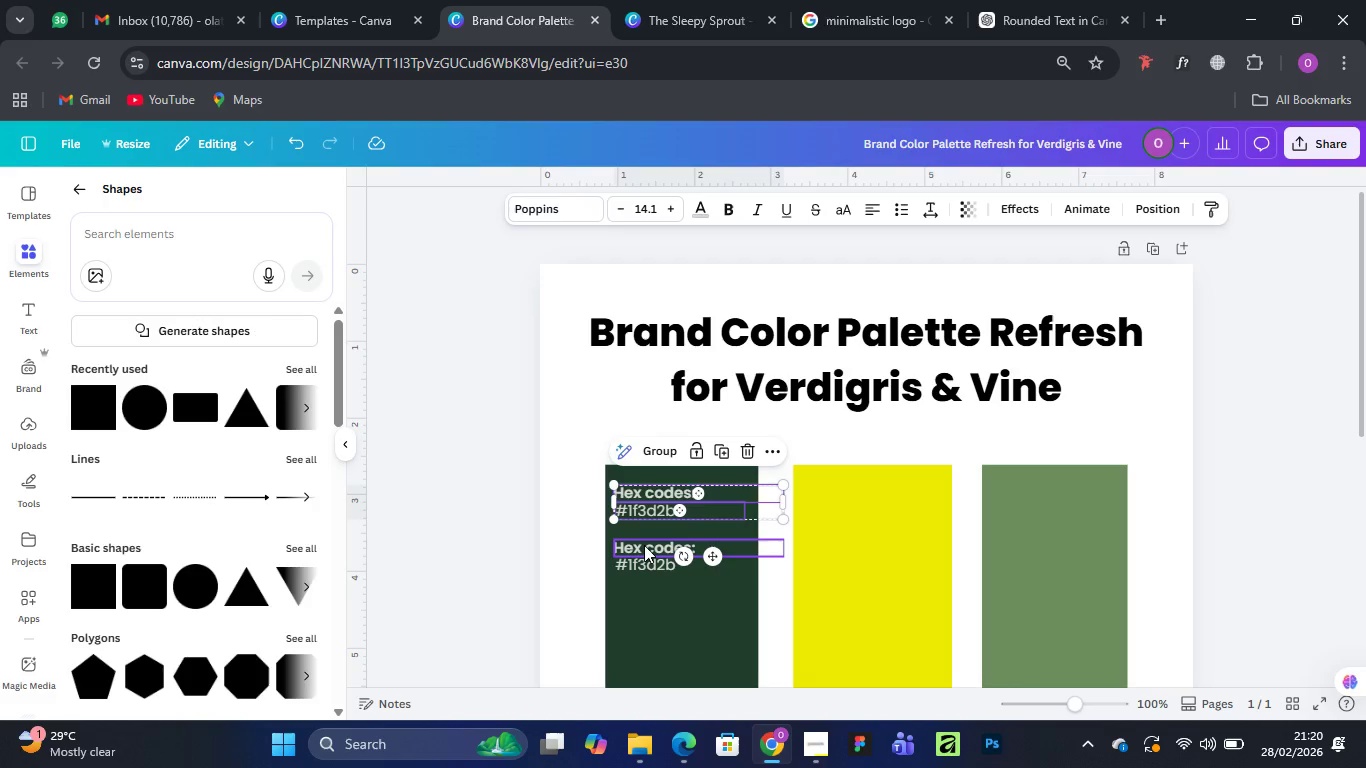 
left_click([644, 545])
 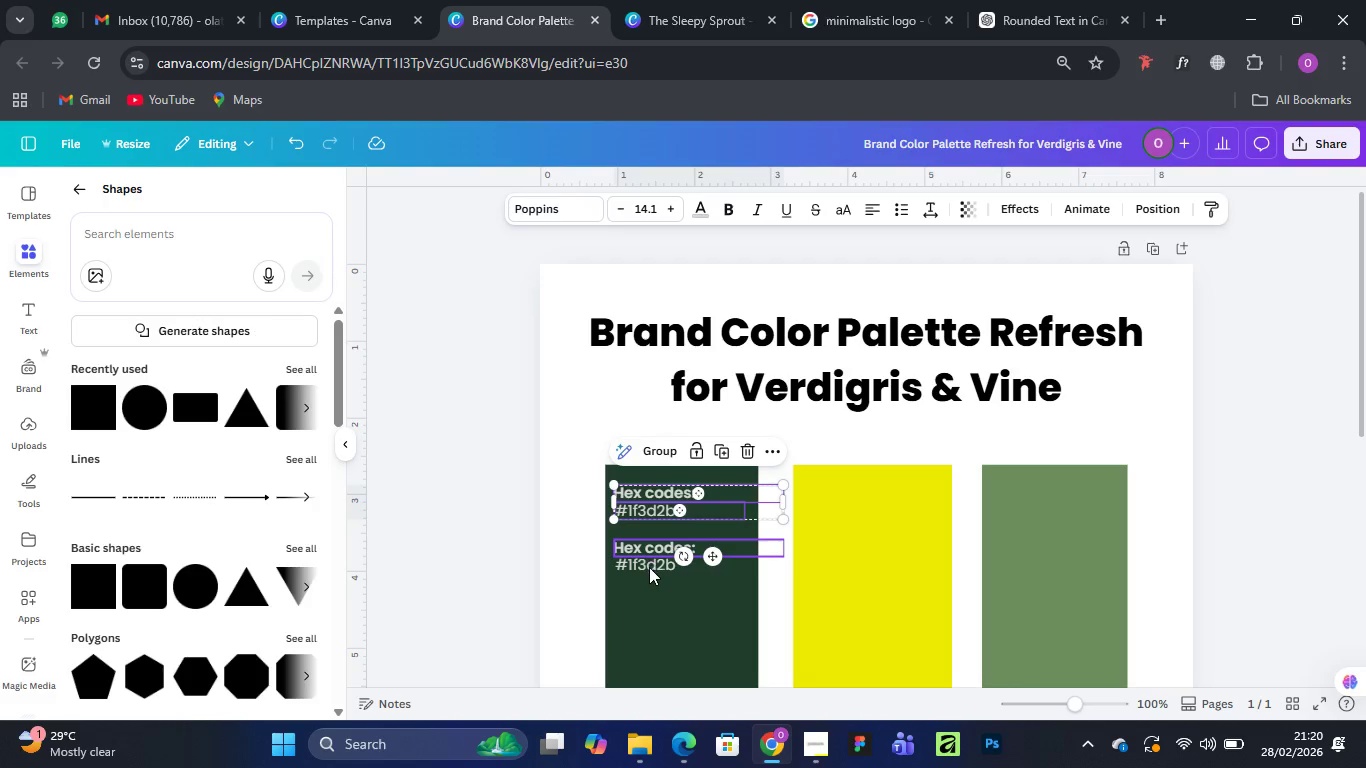 
hold_key(key=ShiftLeft, duration=0.72)
 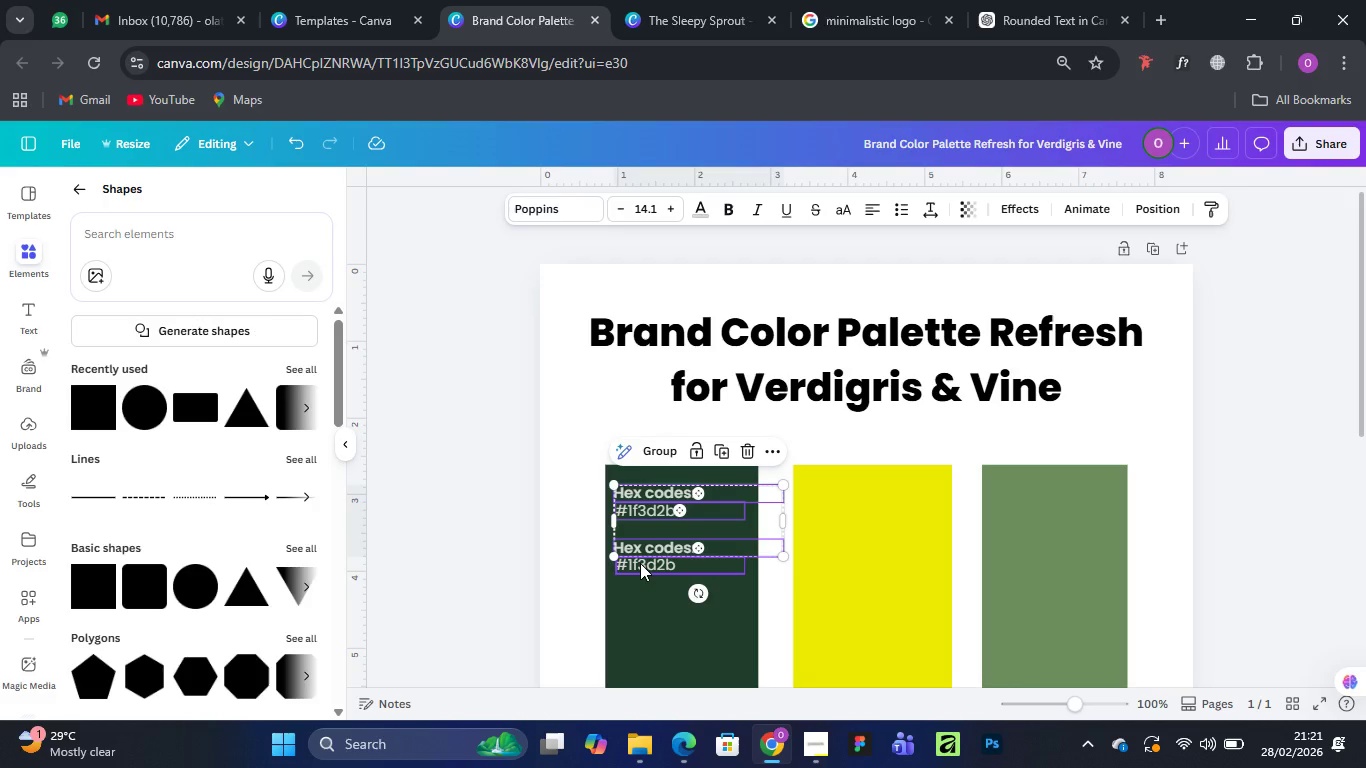 
hold_key(key=ShiftLeft, duration=0.75)
 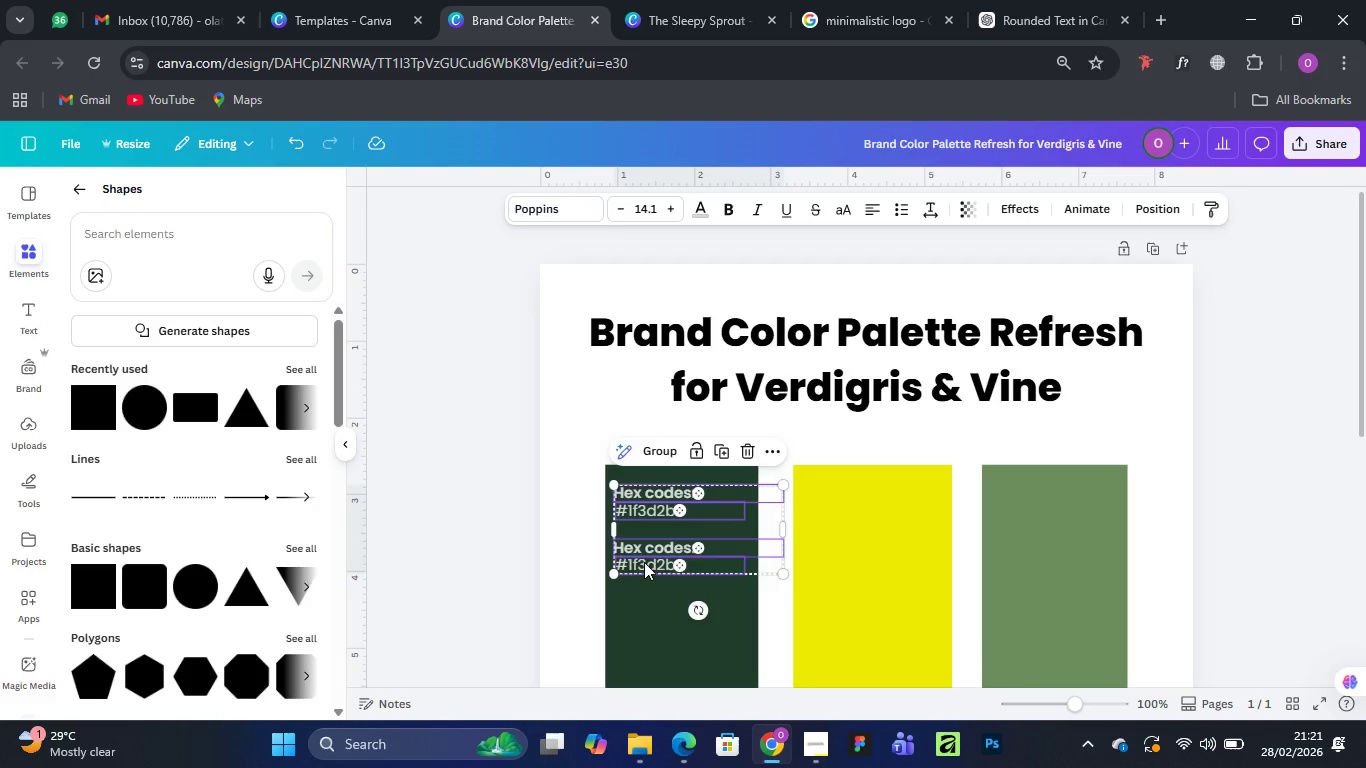 
key(ArrowRight)
 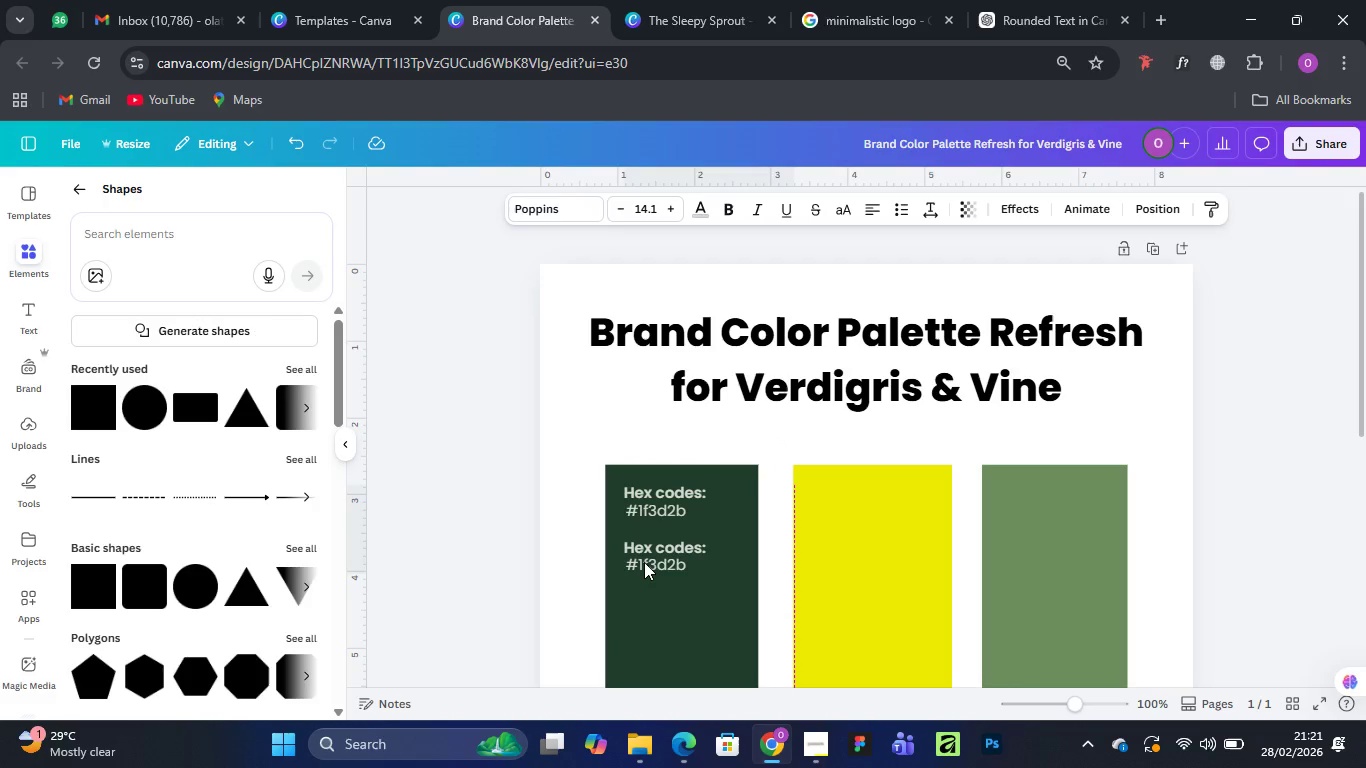 
key(ArrowRight)
 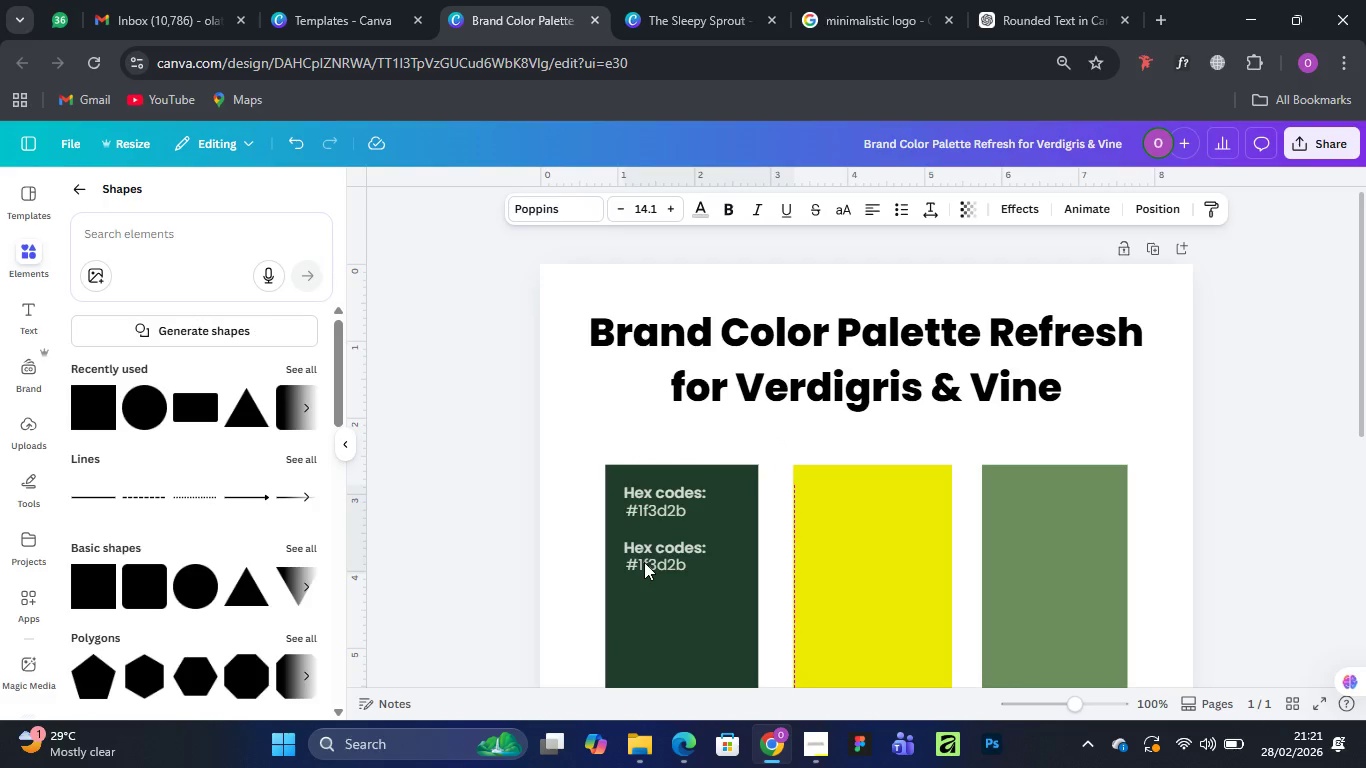 
key(ArrowRight)
 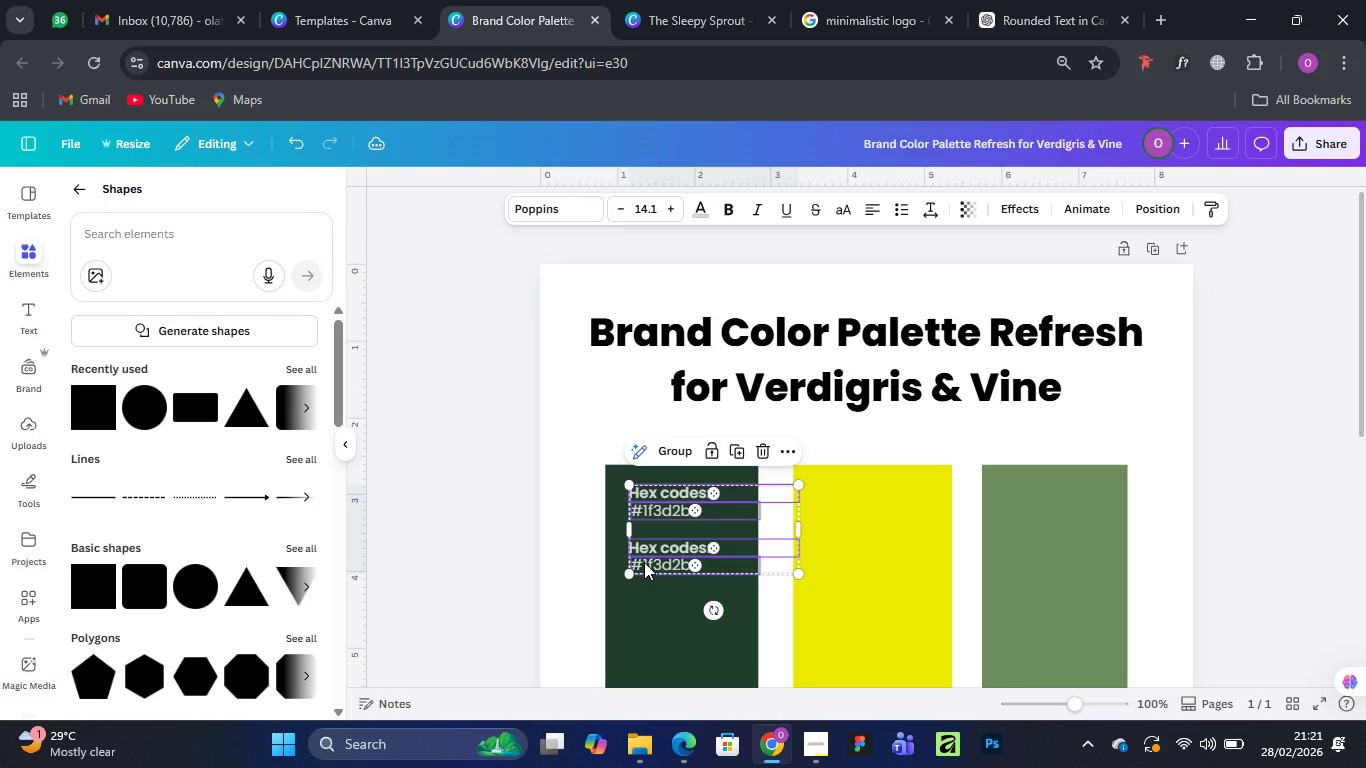 
key(ArrowLeft)
 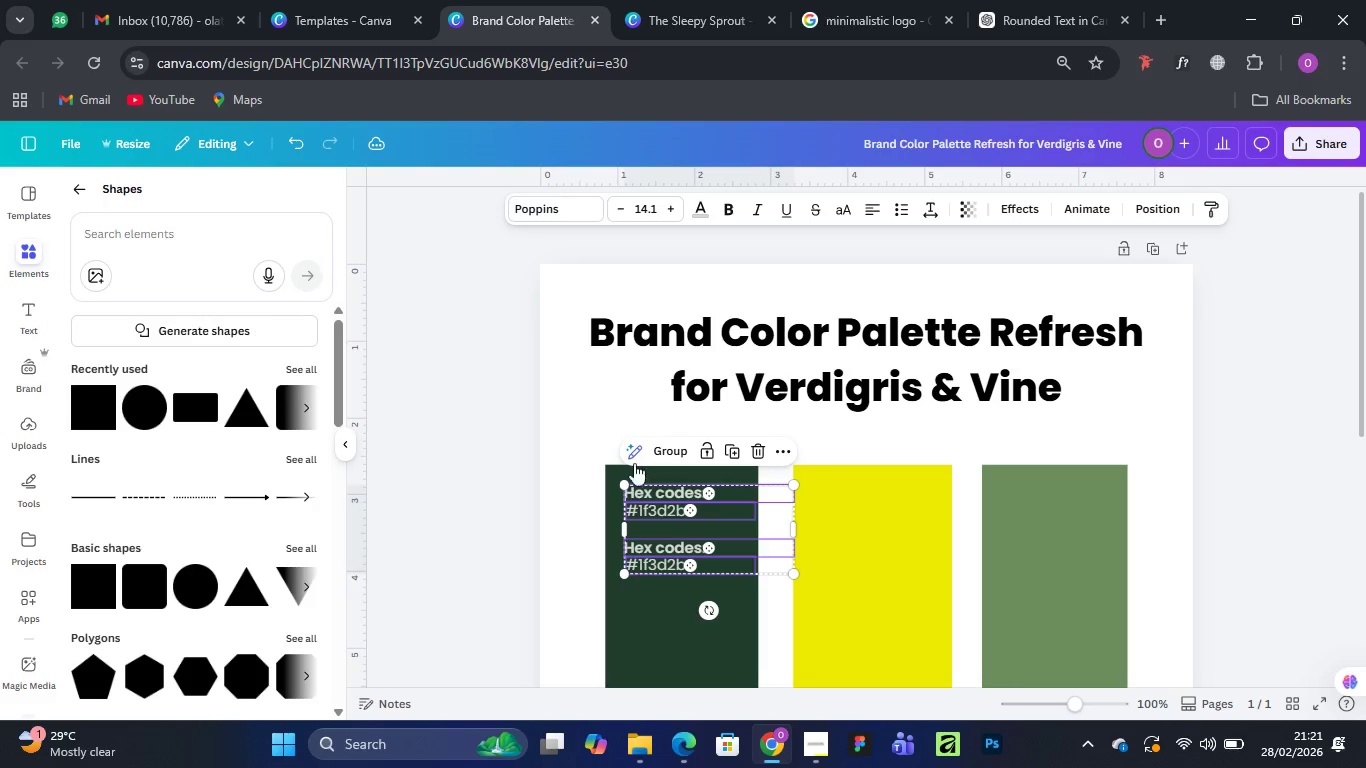 
left_click([588, 477])
 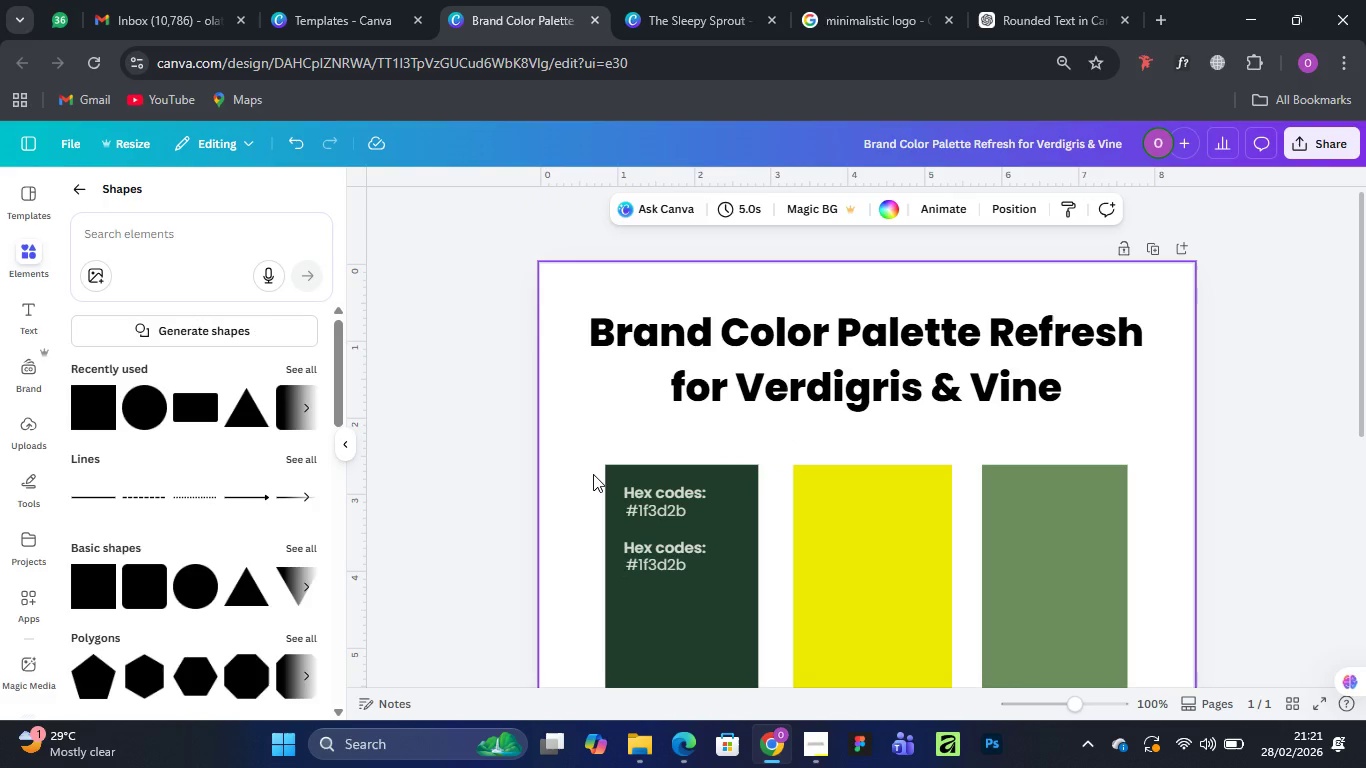 
wait(10.31)
 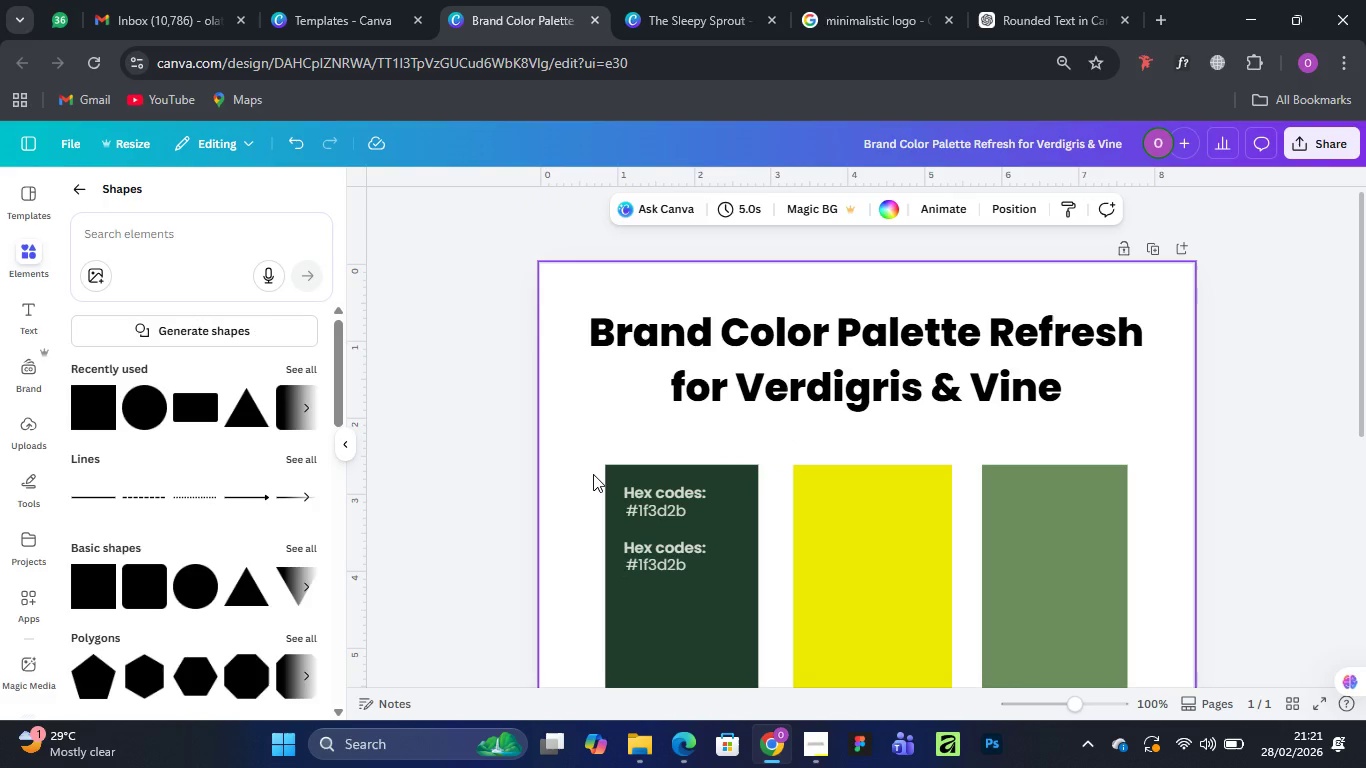 
left_click([834, 629])